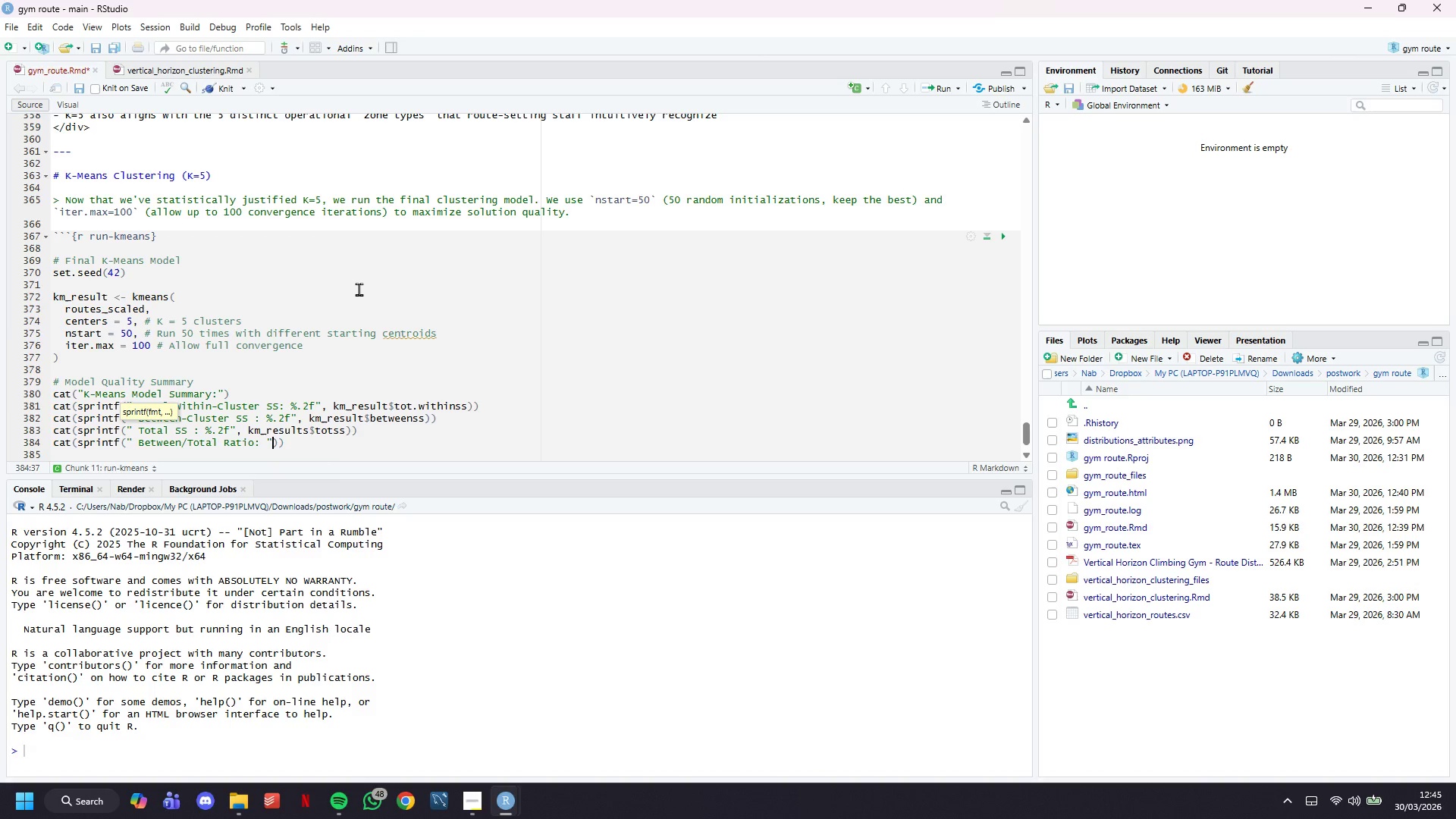 
key(ArrowRight)
 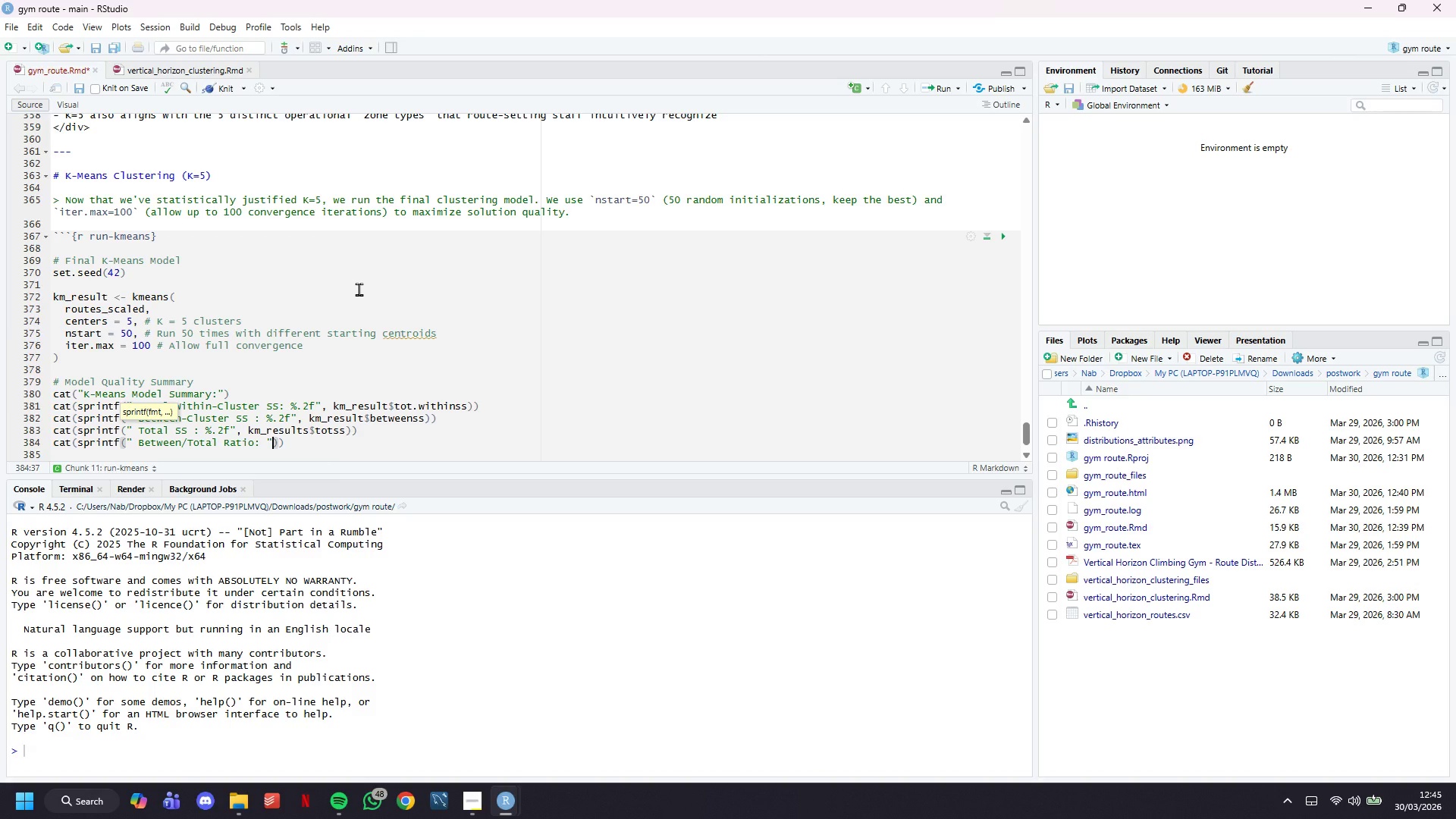 
key(Period)
 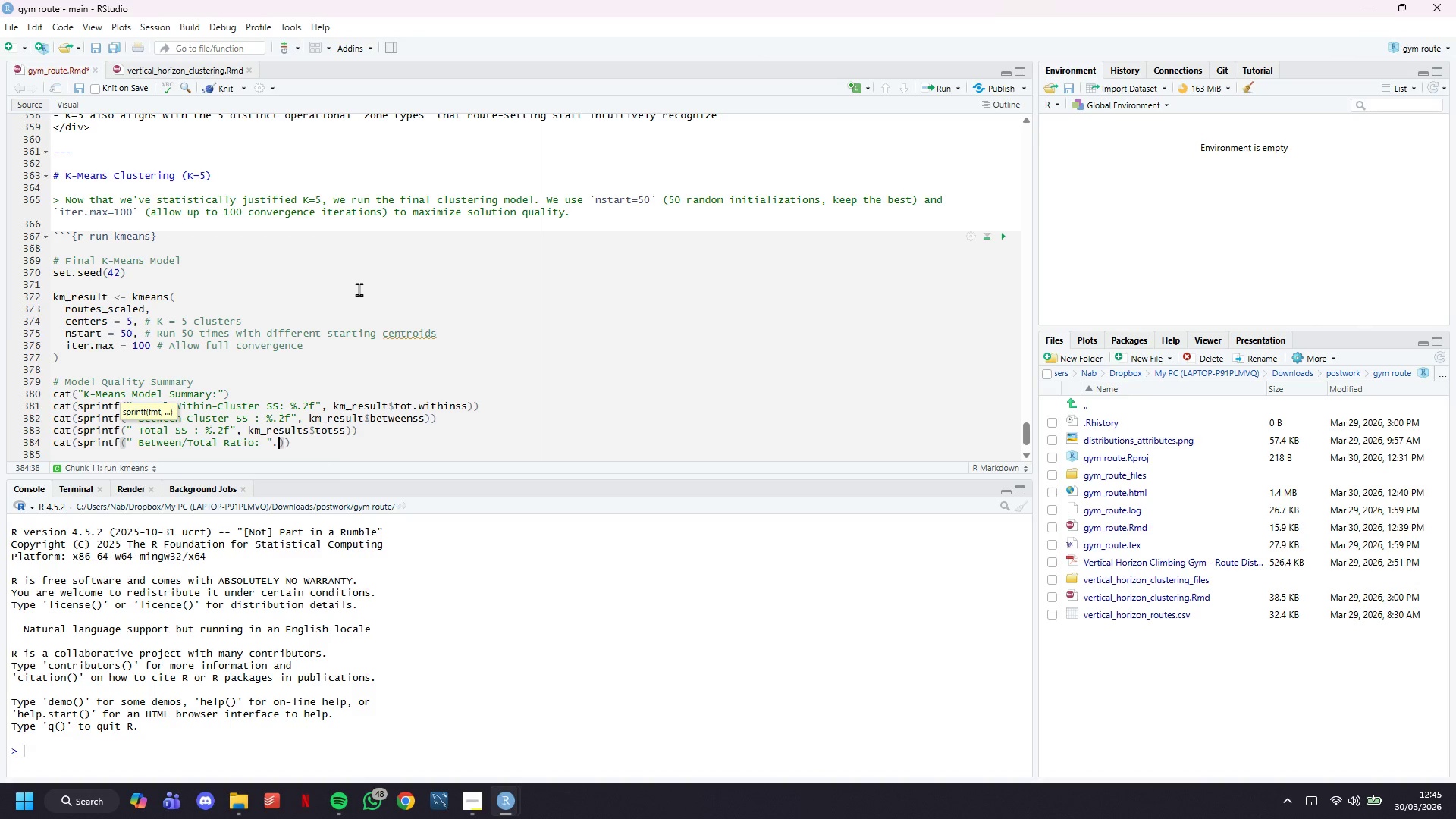 
key(Backspace)
 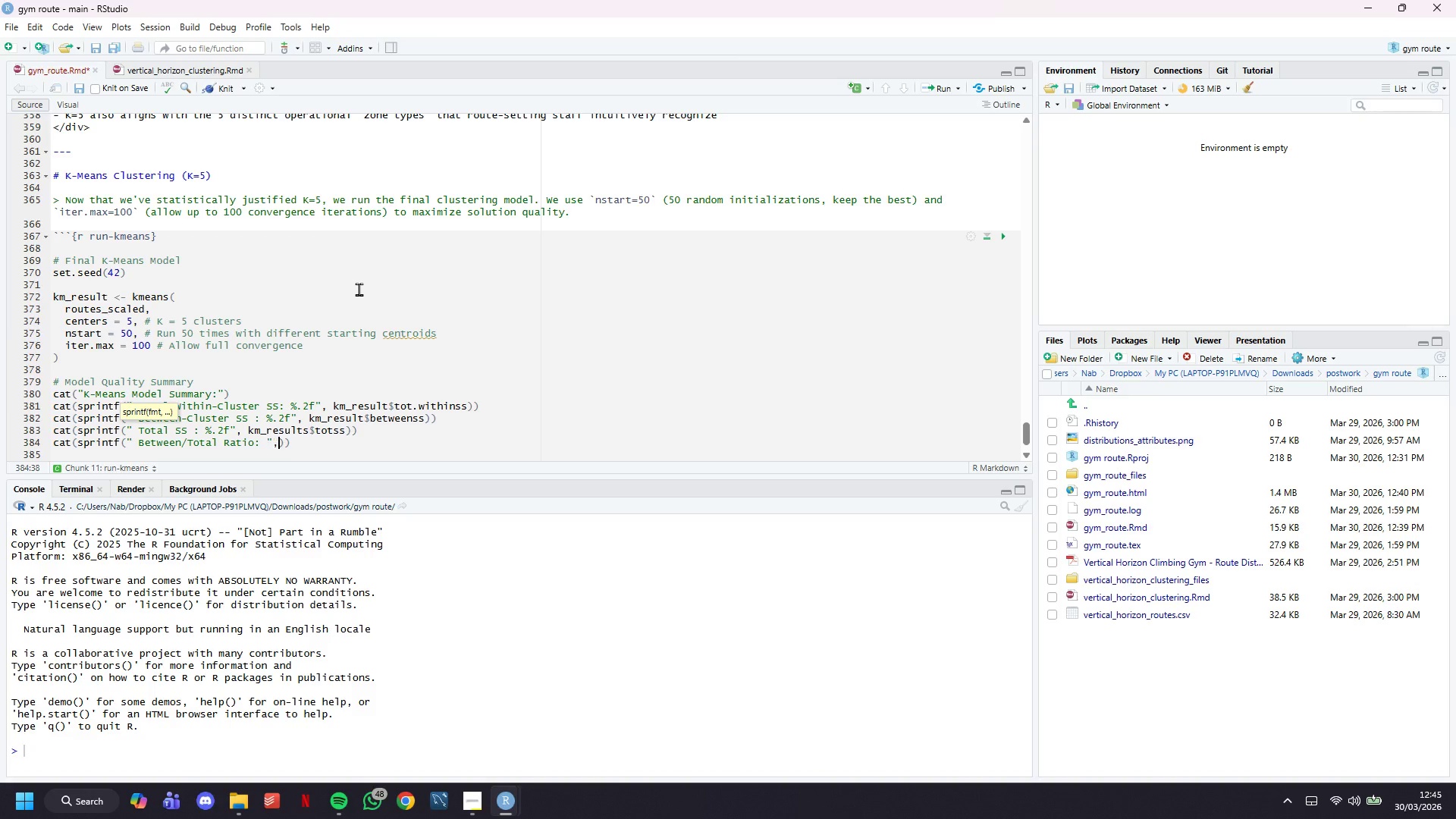 
key(Comma)
 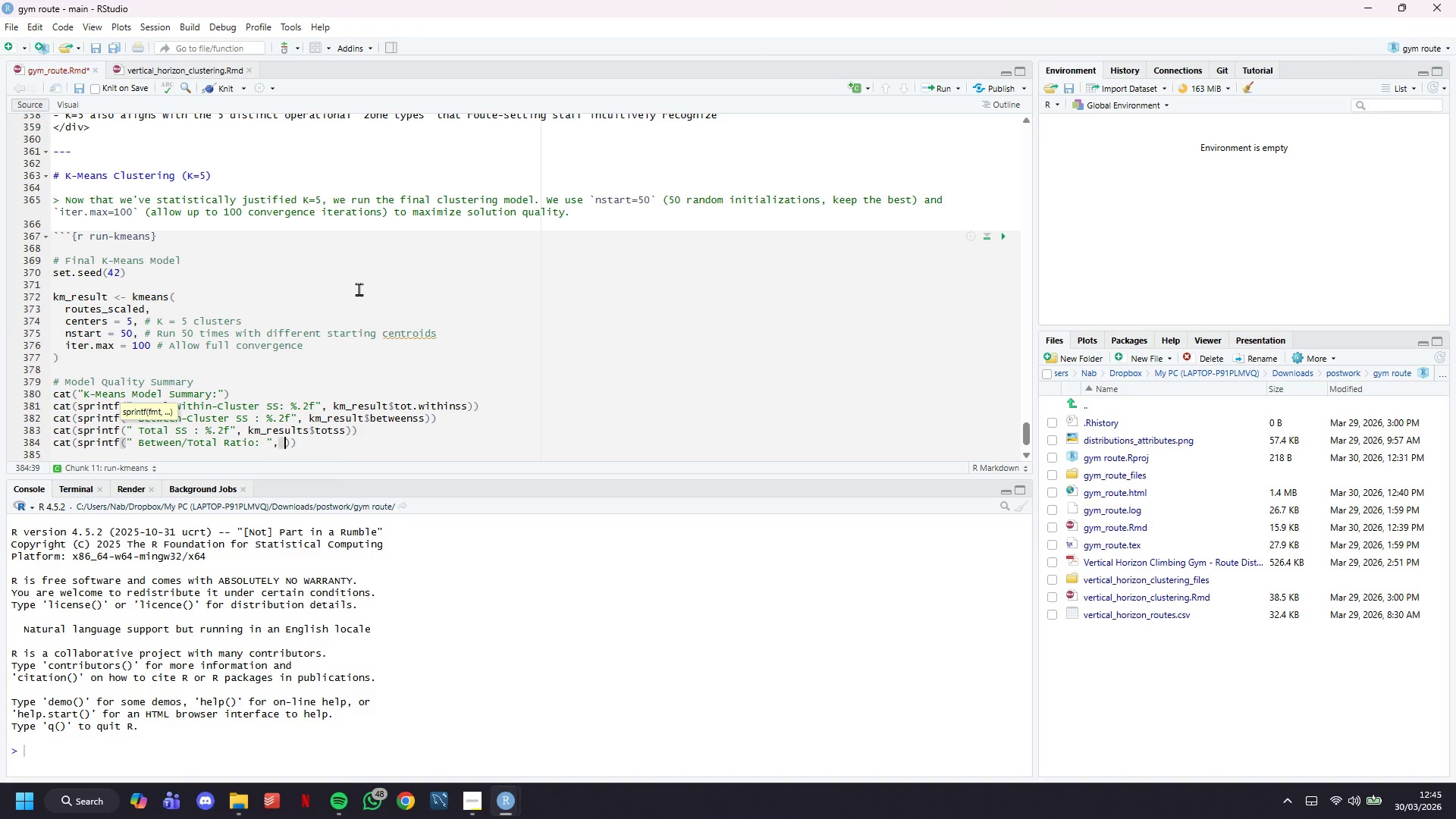 
key(Space)
 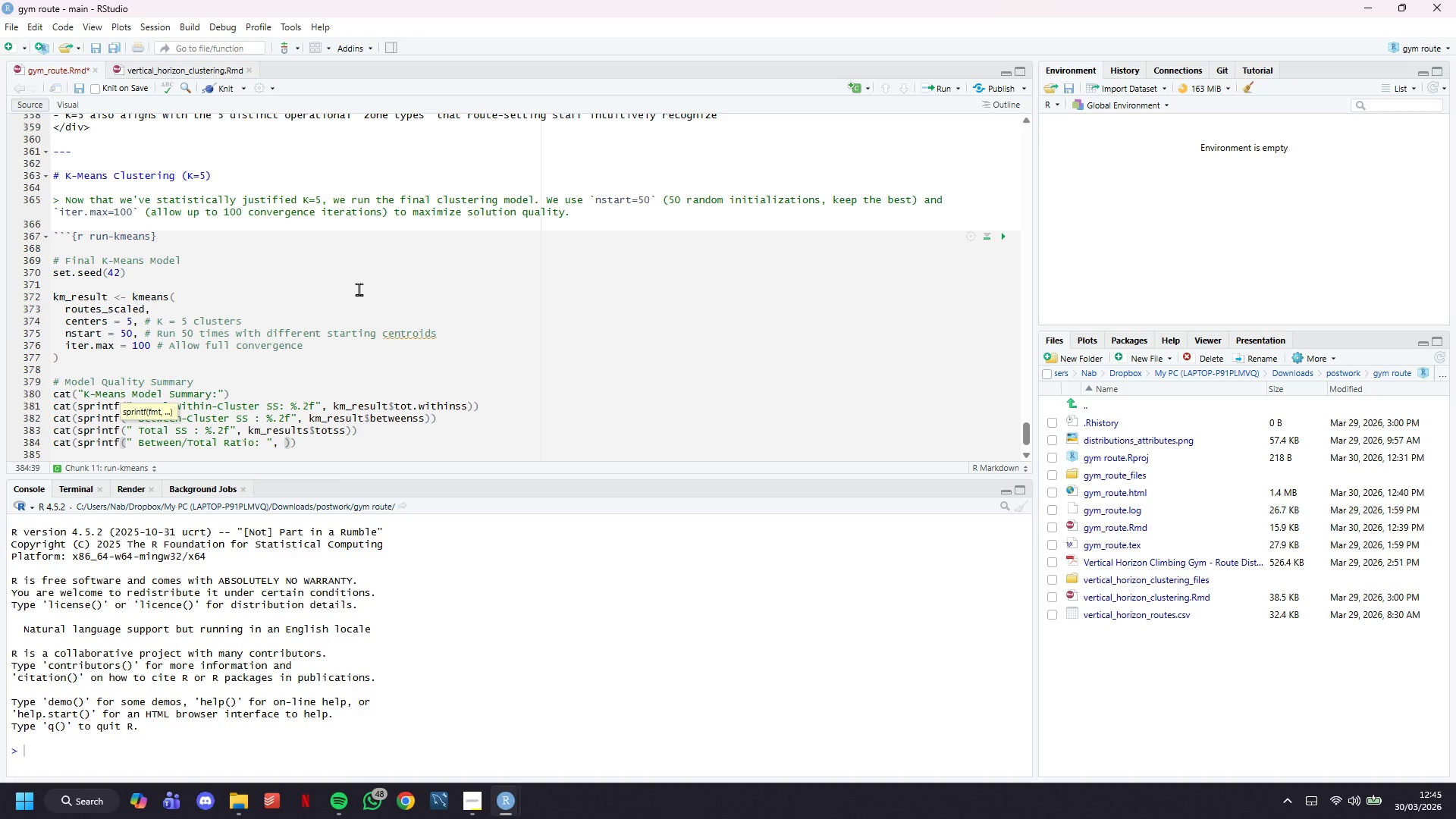 
key(Shift+5)
 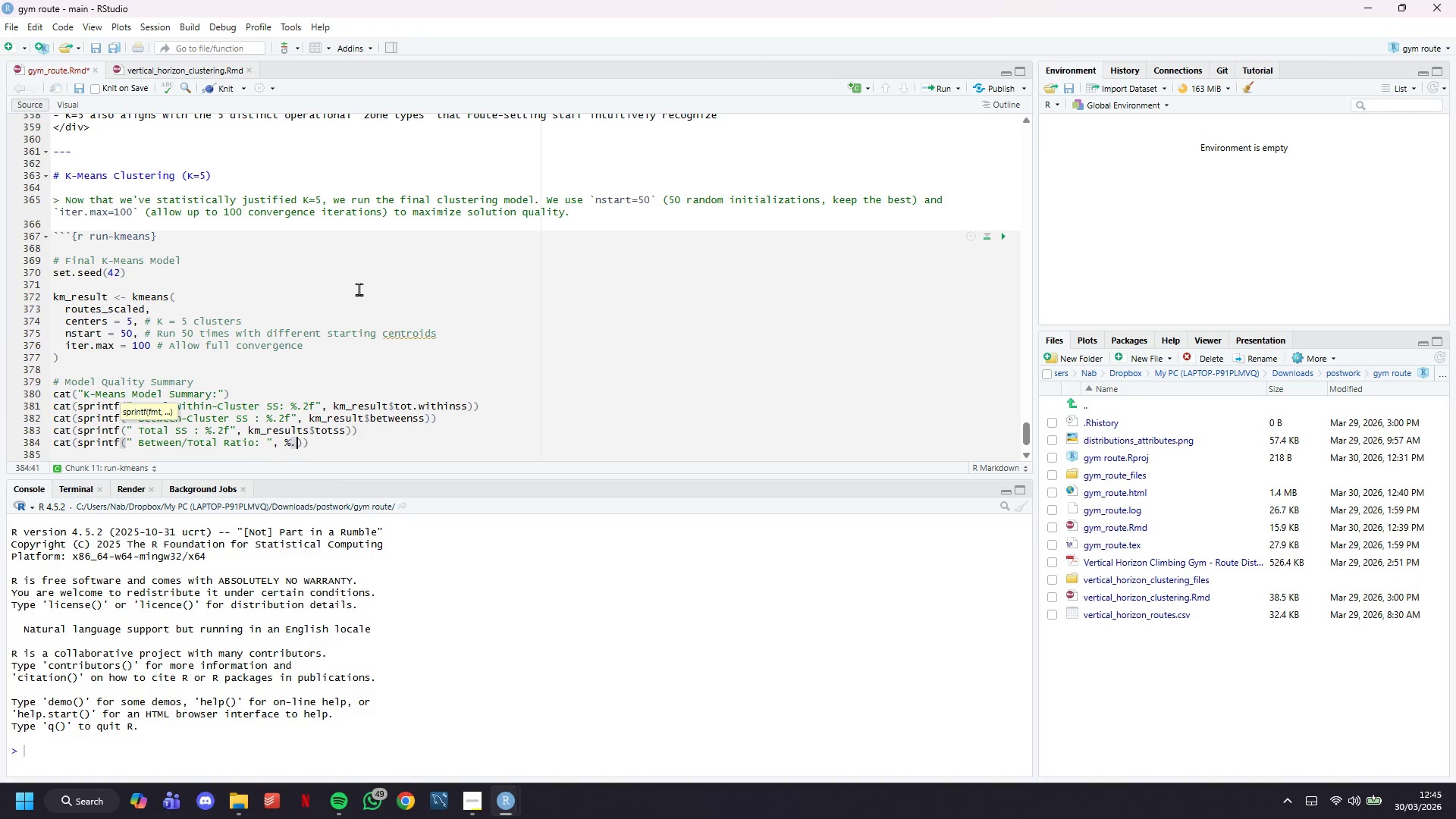 
key(Period)
 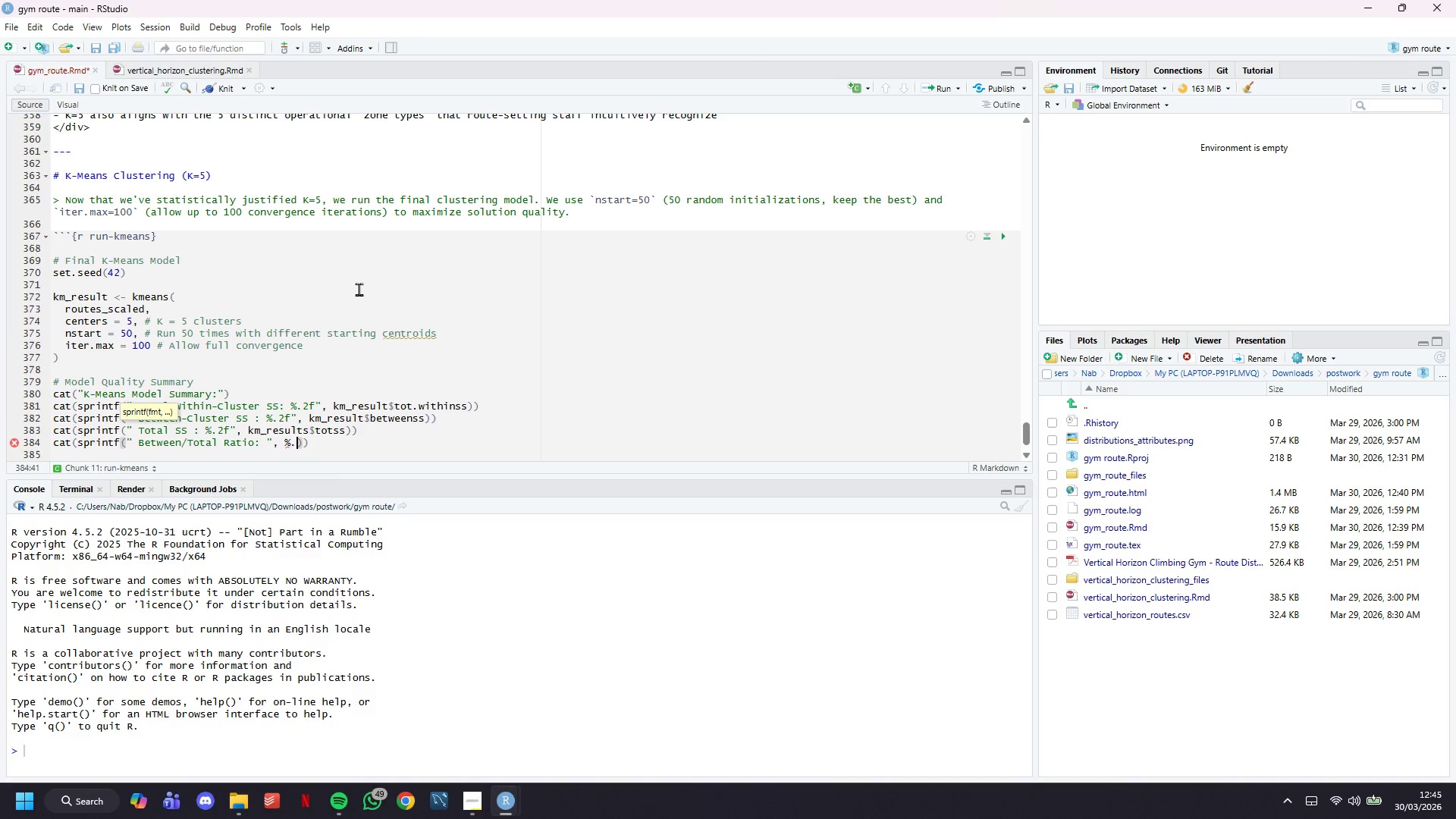 
wait(7.94)
 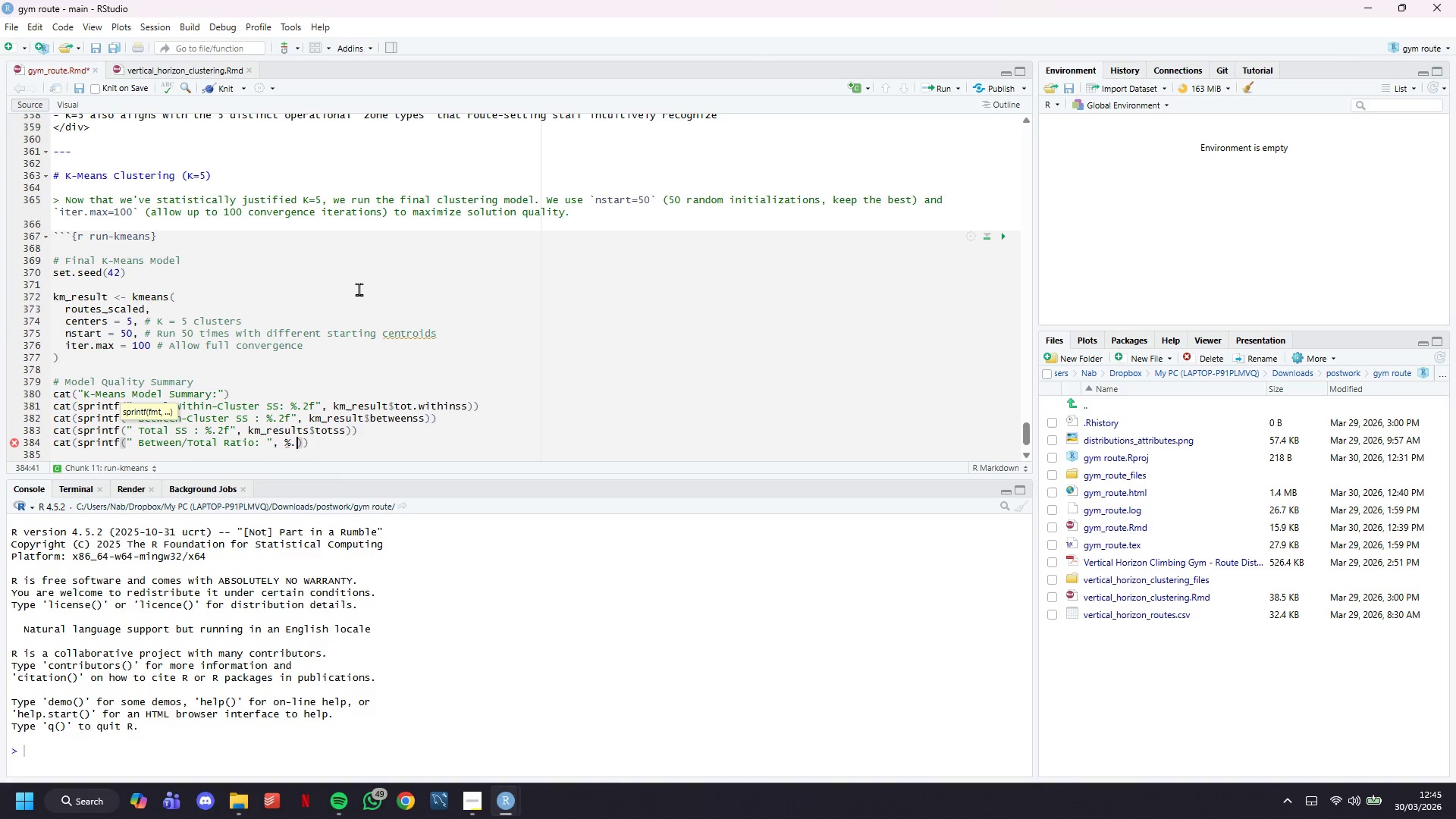 
type(1f)
 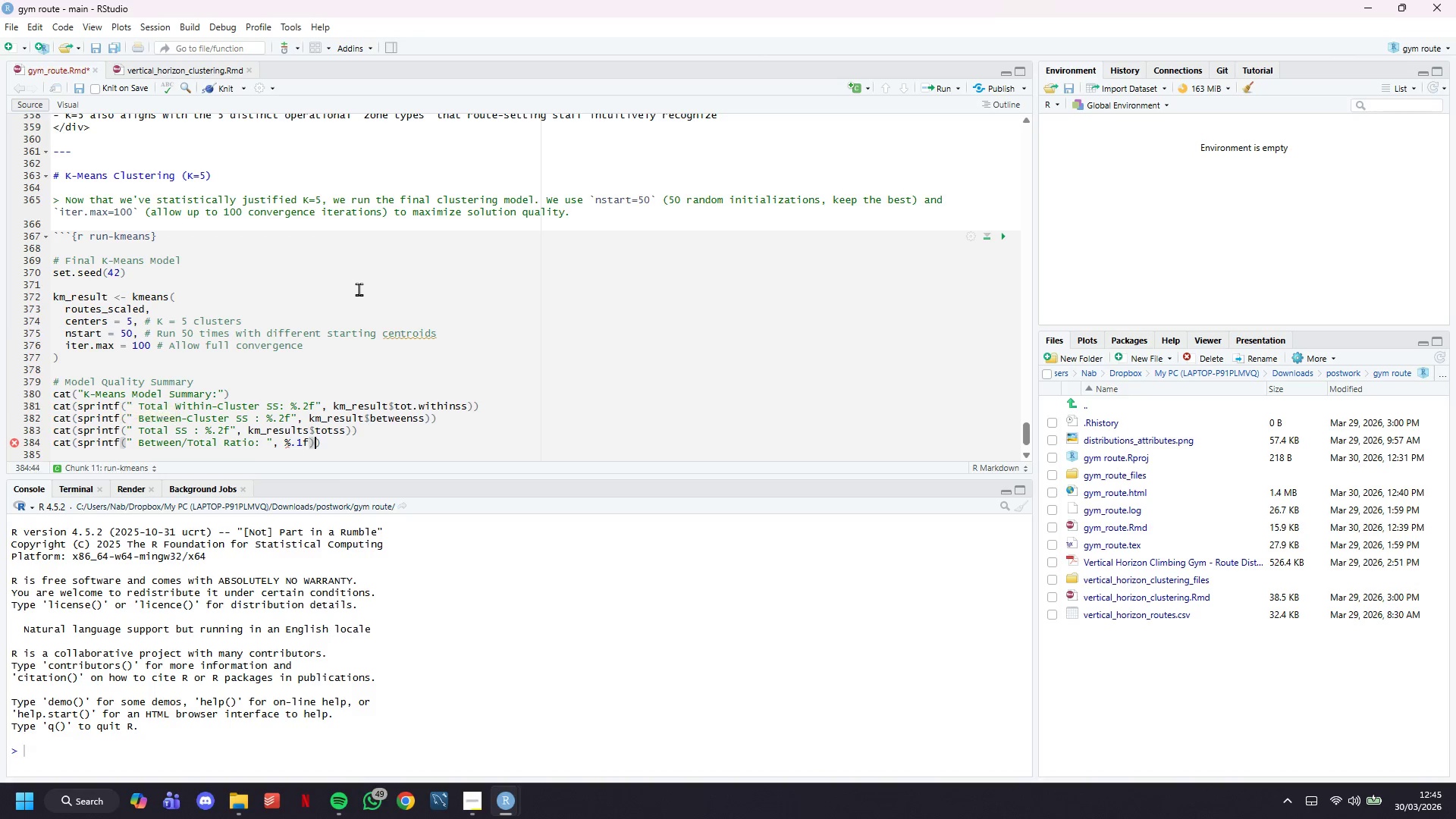 
key(ArrowRight)
 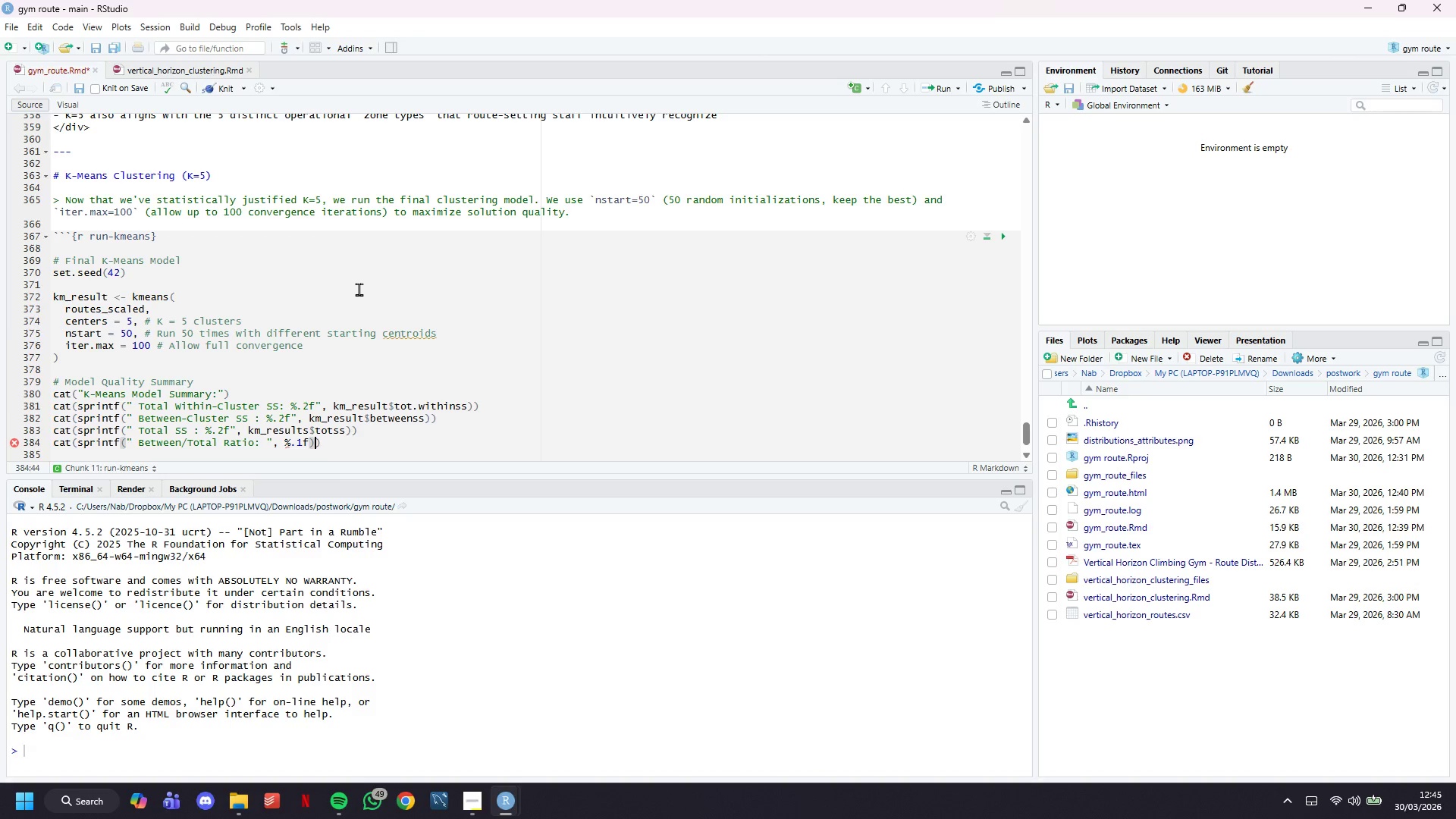 
key(ArrowLeft)
 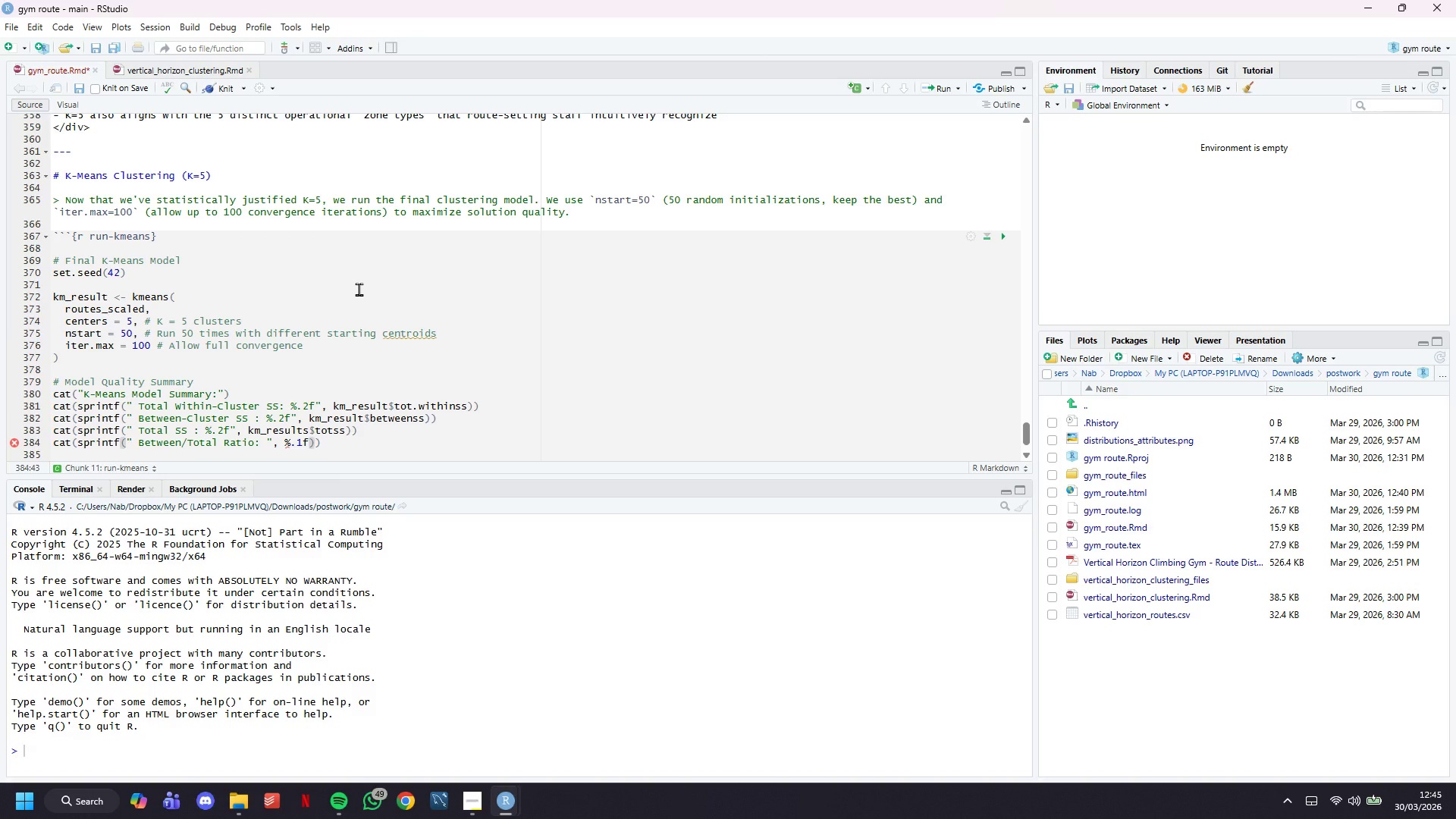 
key(Backspace)
 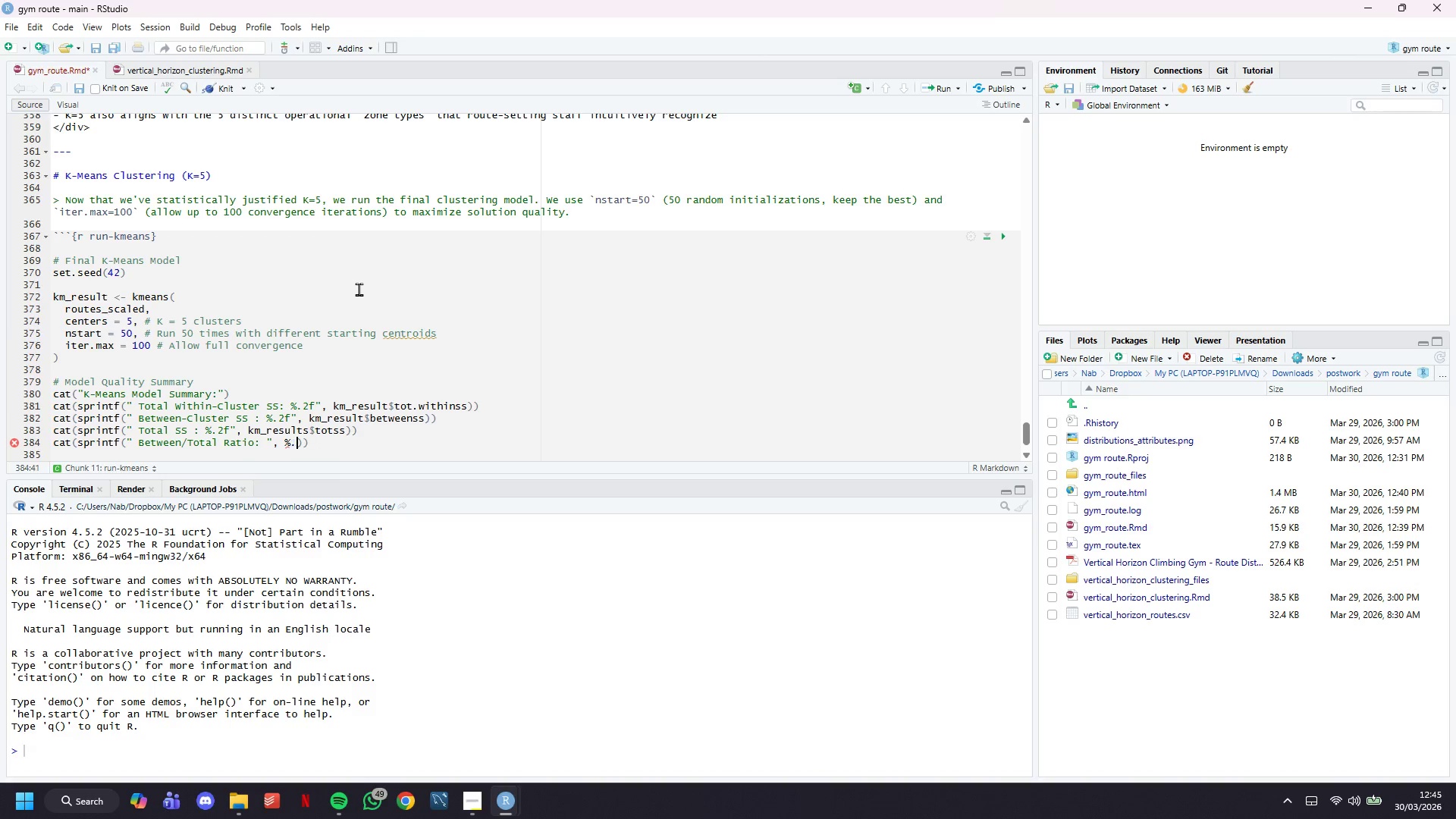 
key(Backspace)
 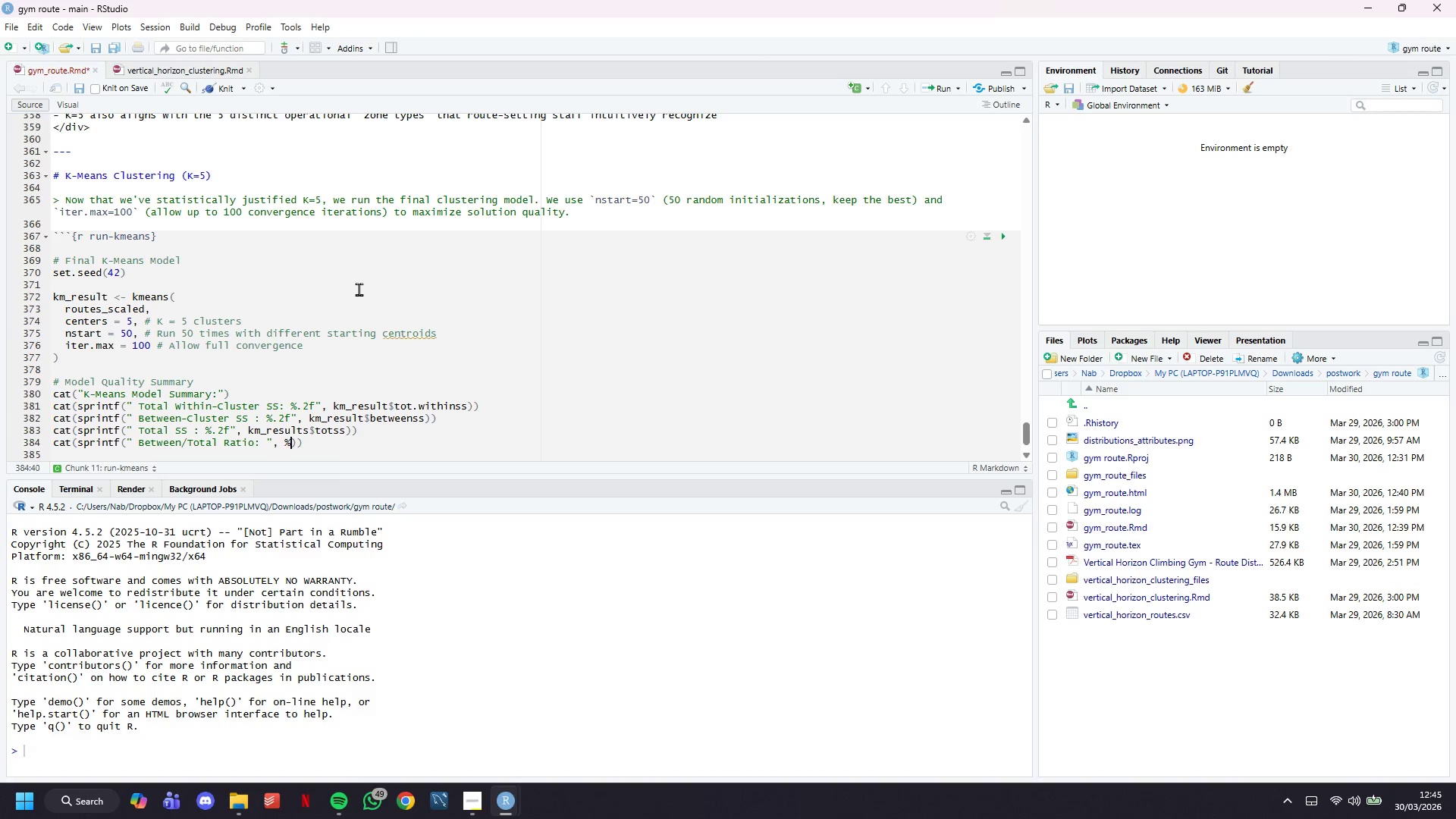 
key(Backspace)
 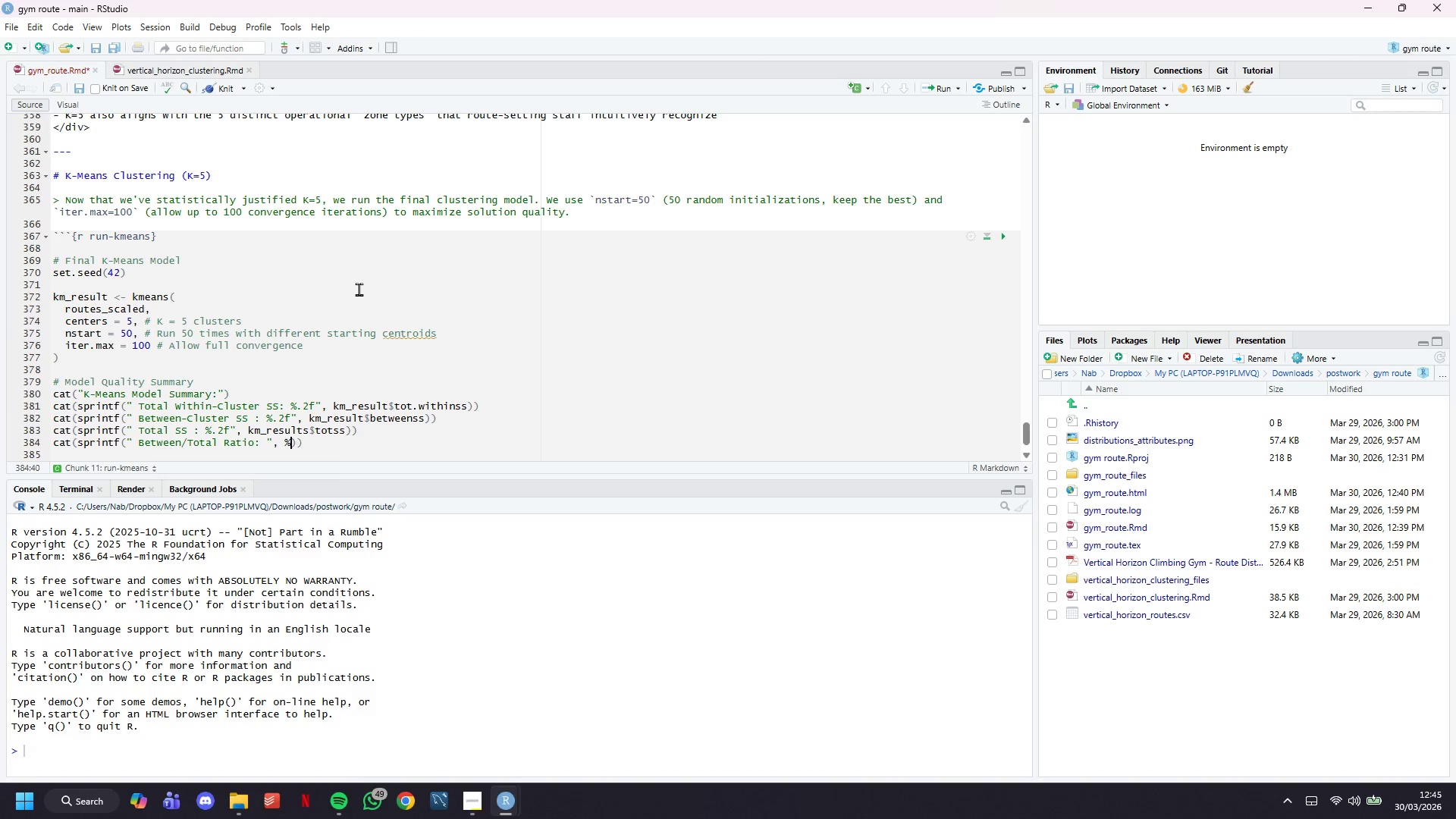 
key(Backspace)
 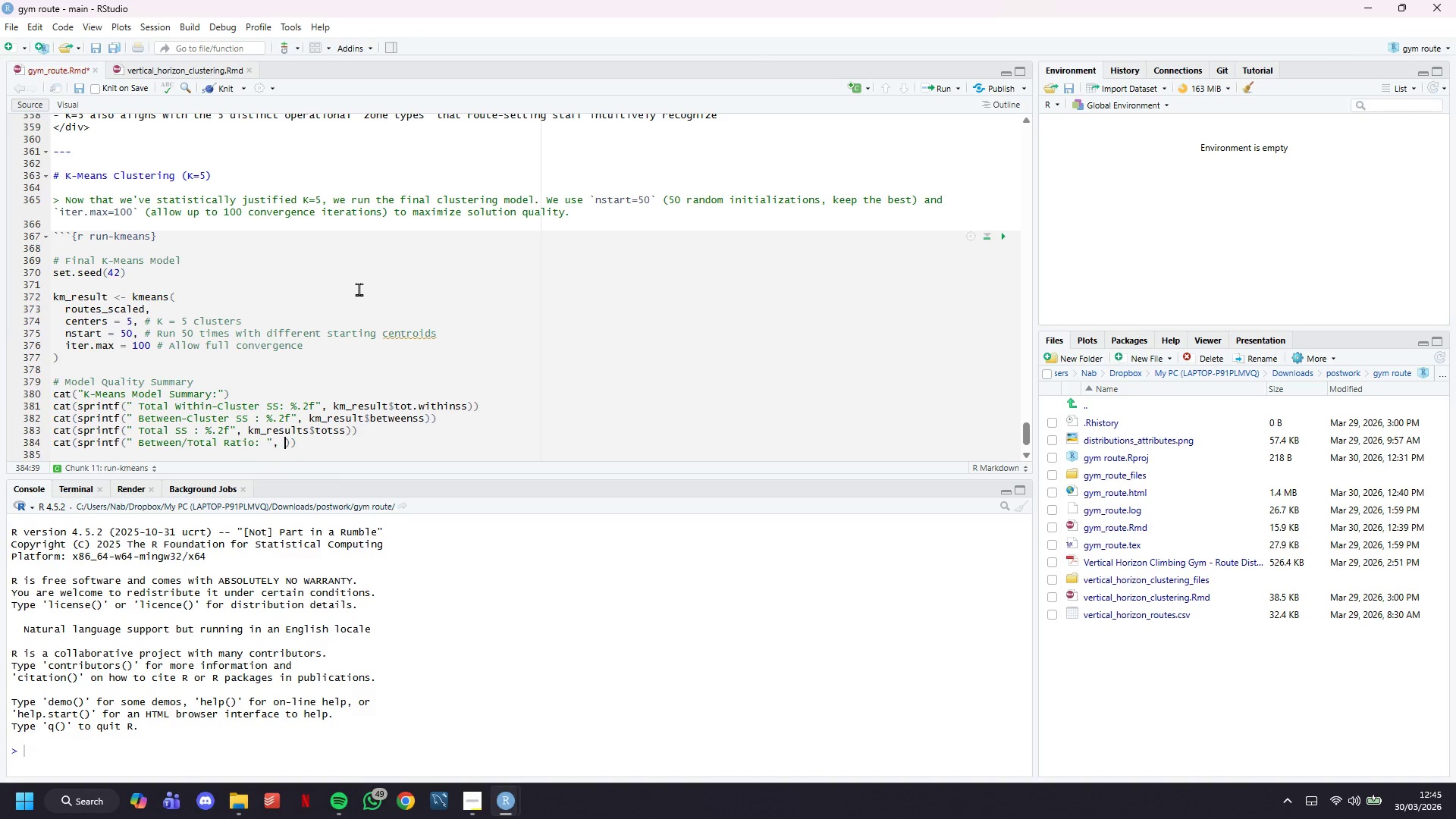 
key(Backspace)
 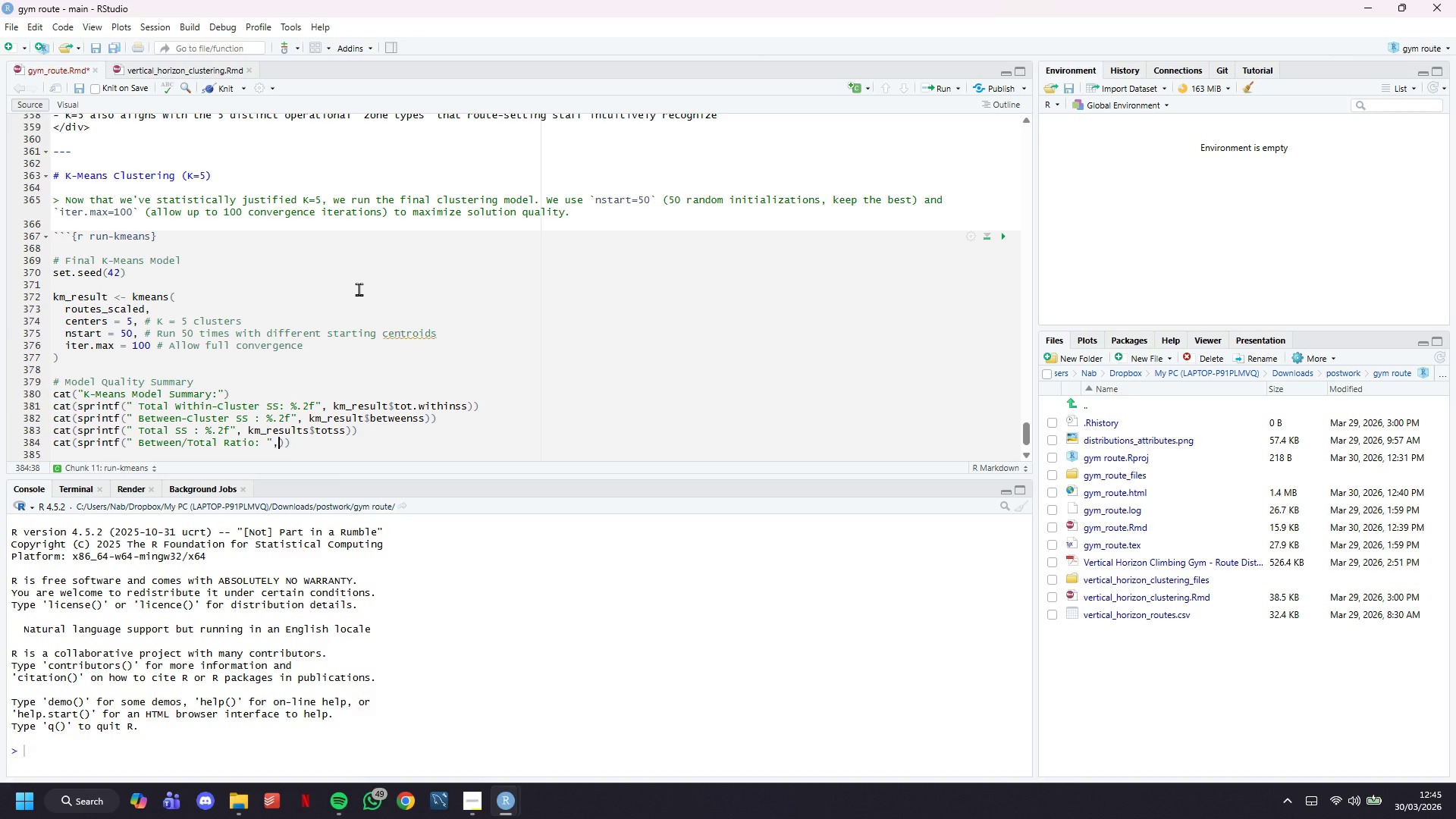 
key(Backspace)
 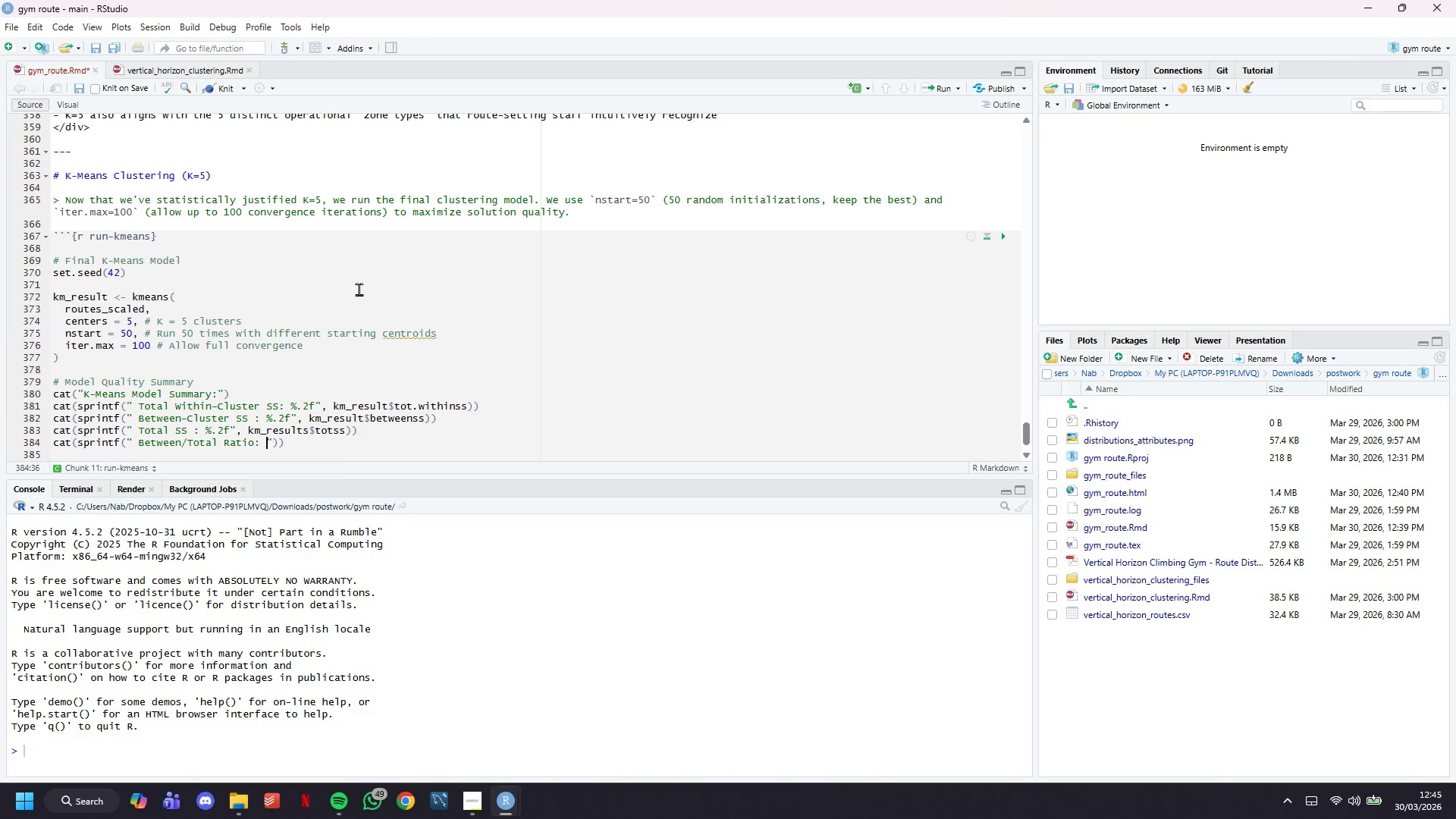 
key(ArrowLeft)
 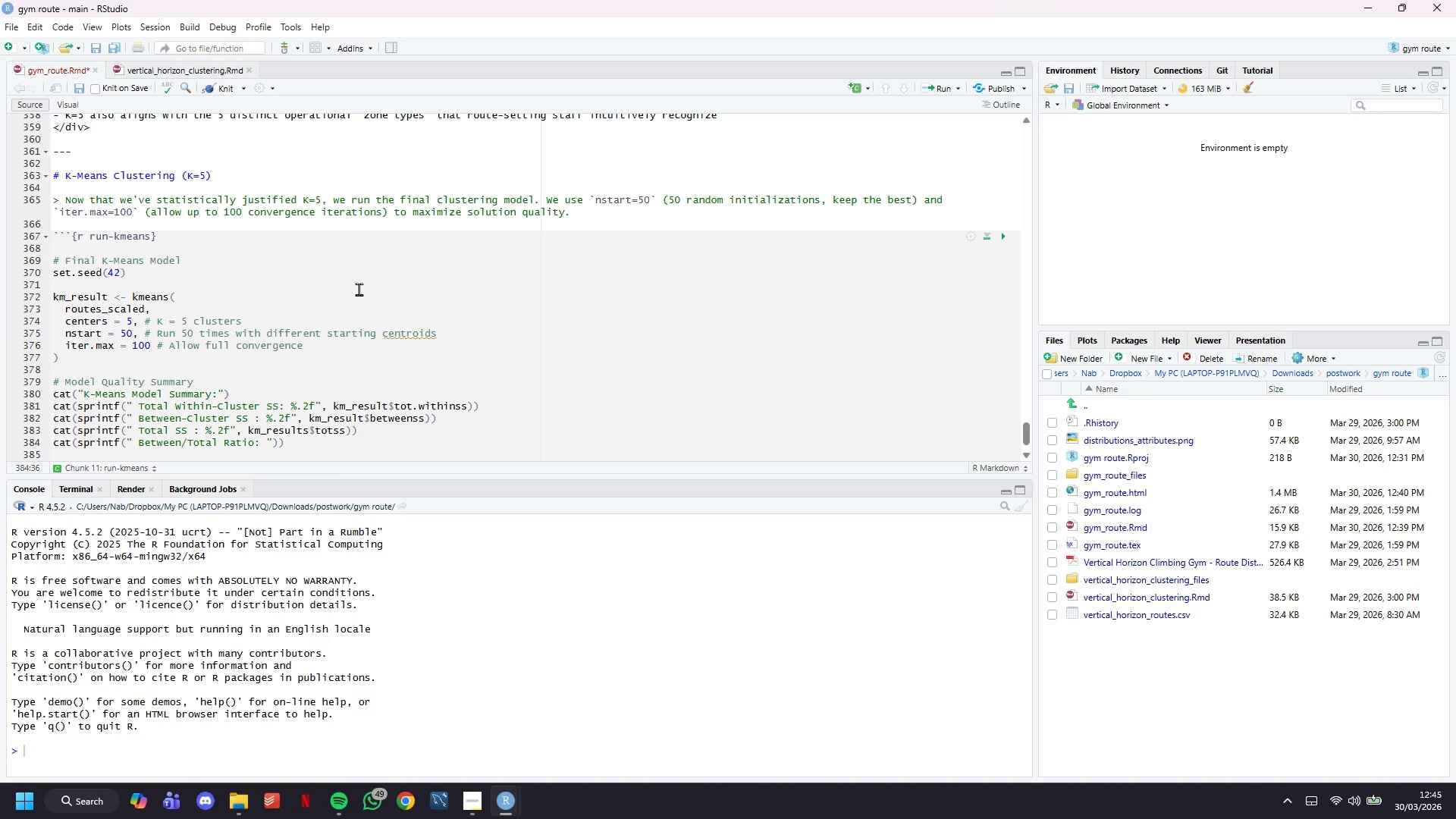 
type(%.1f%%)
 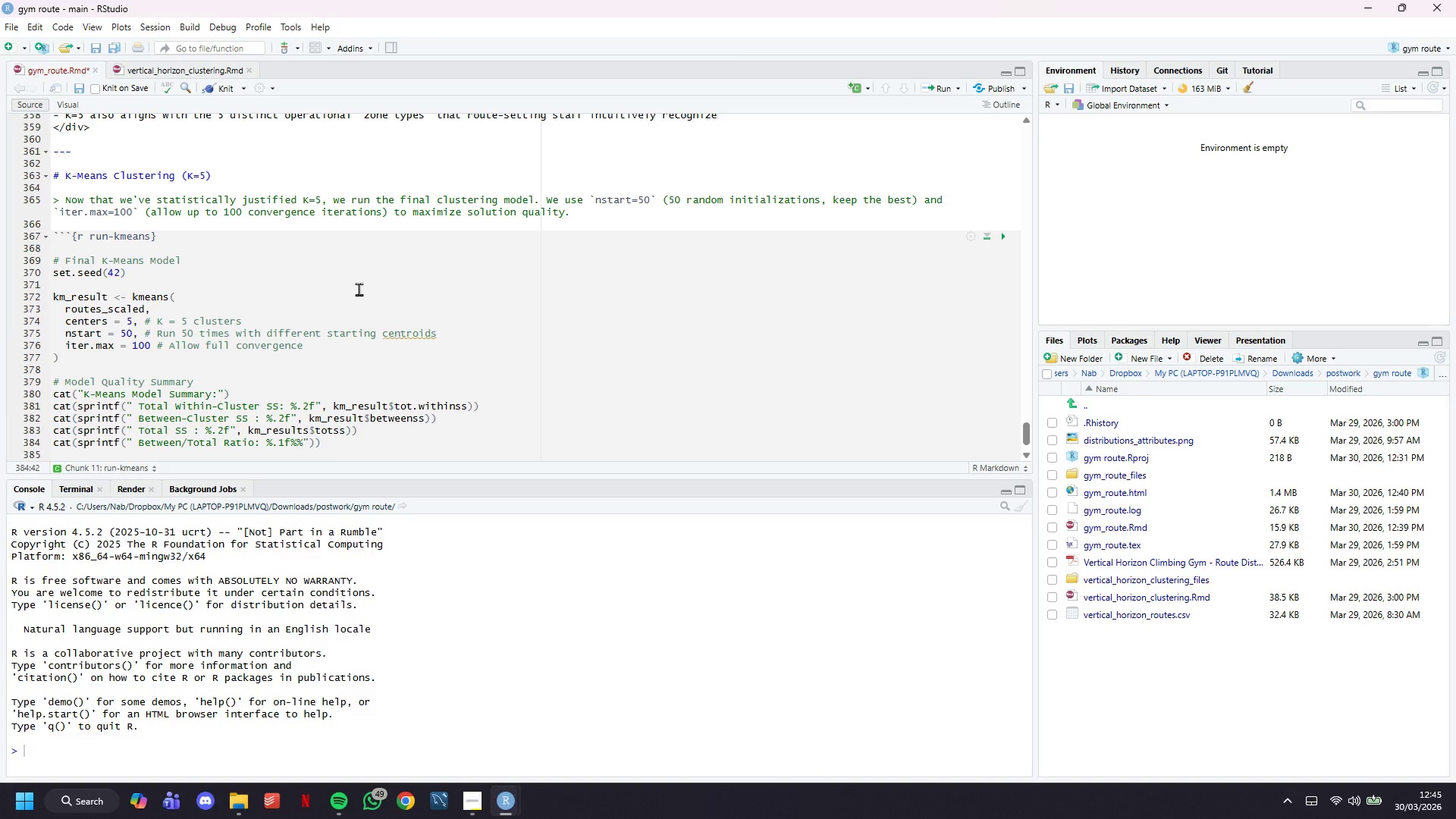 
key(ArrowRight)
 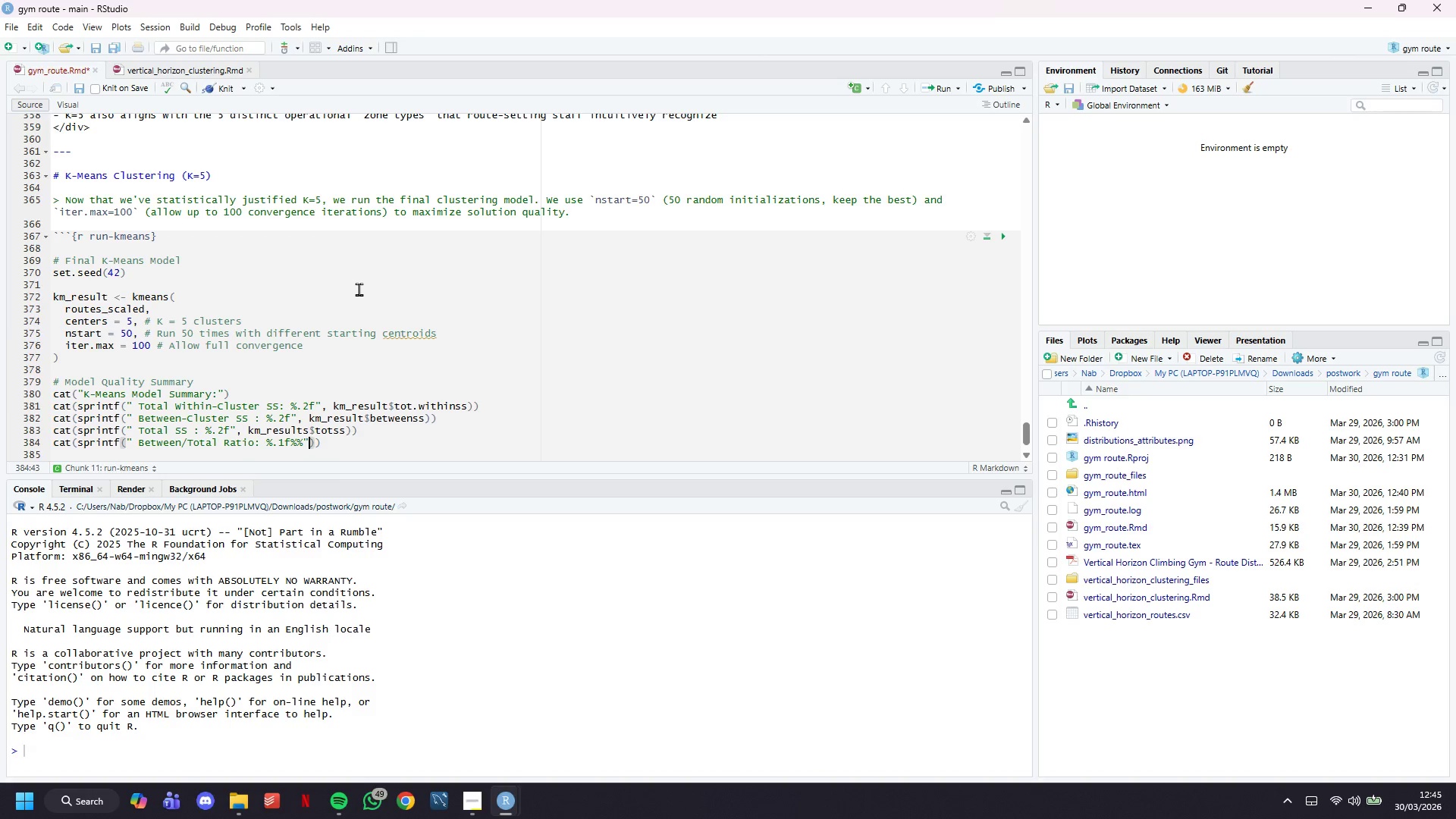 
key(Space)
 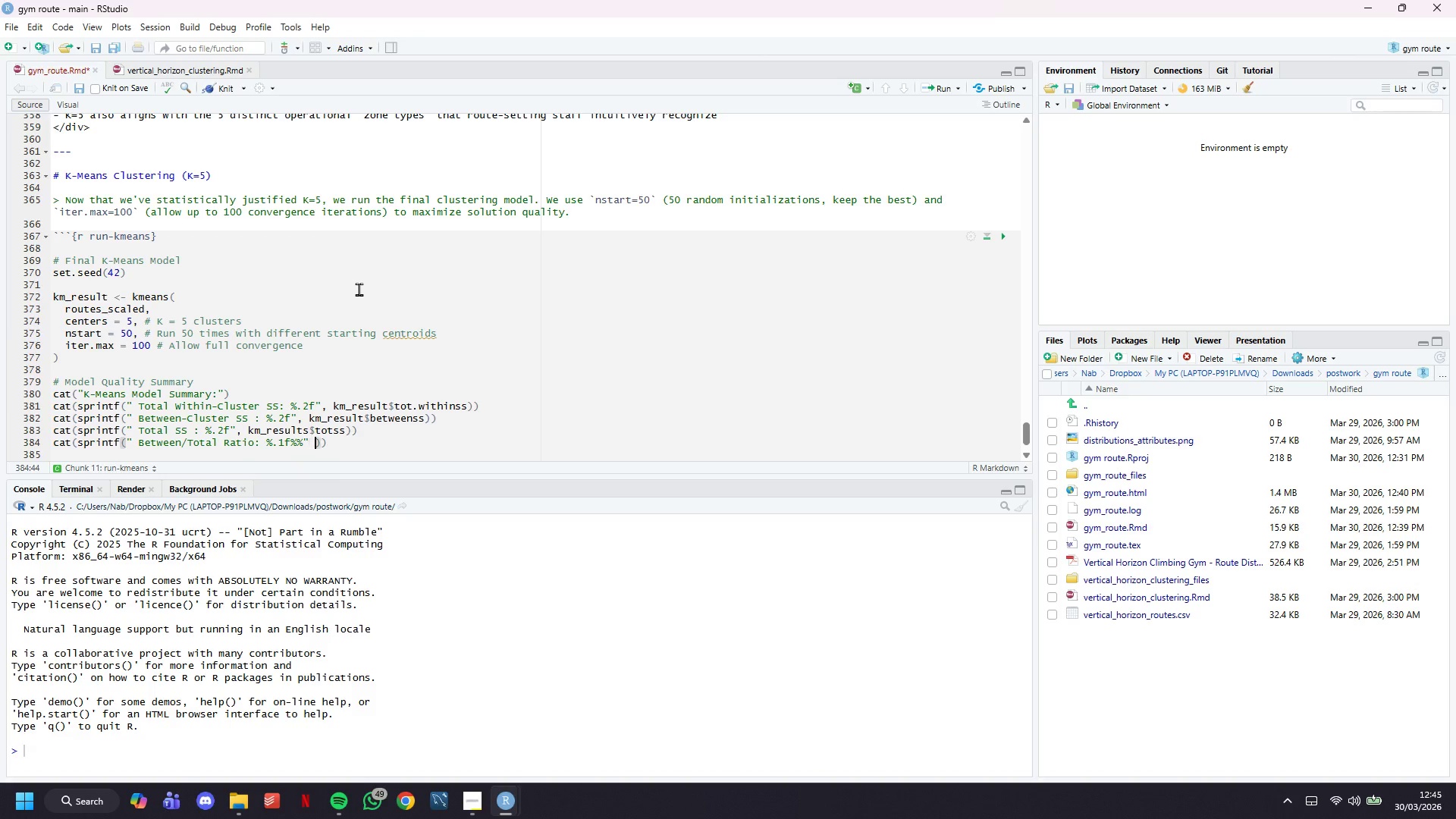 
hold_key(key=ShiftLeft, duration=0.69)
 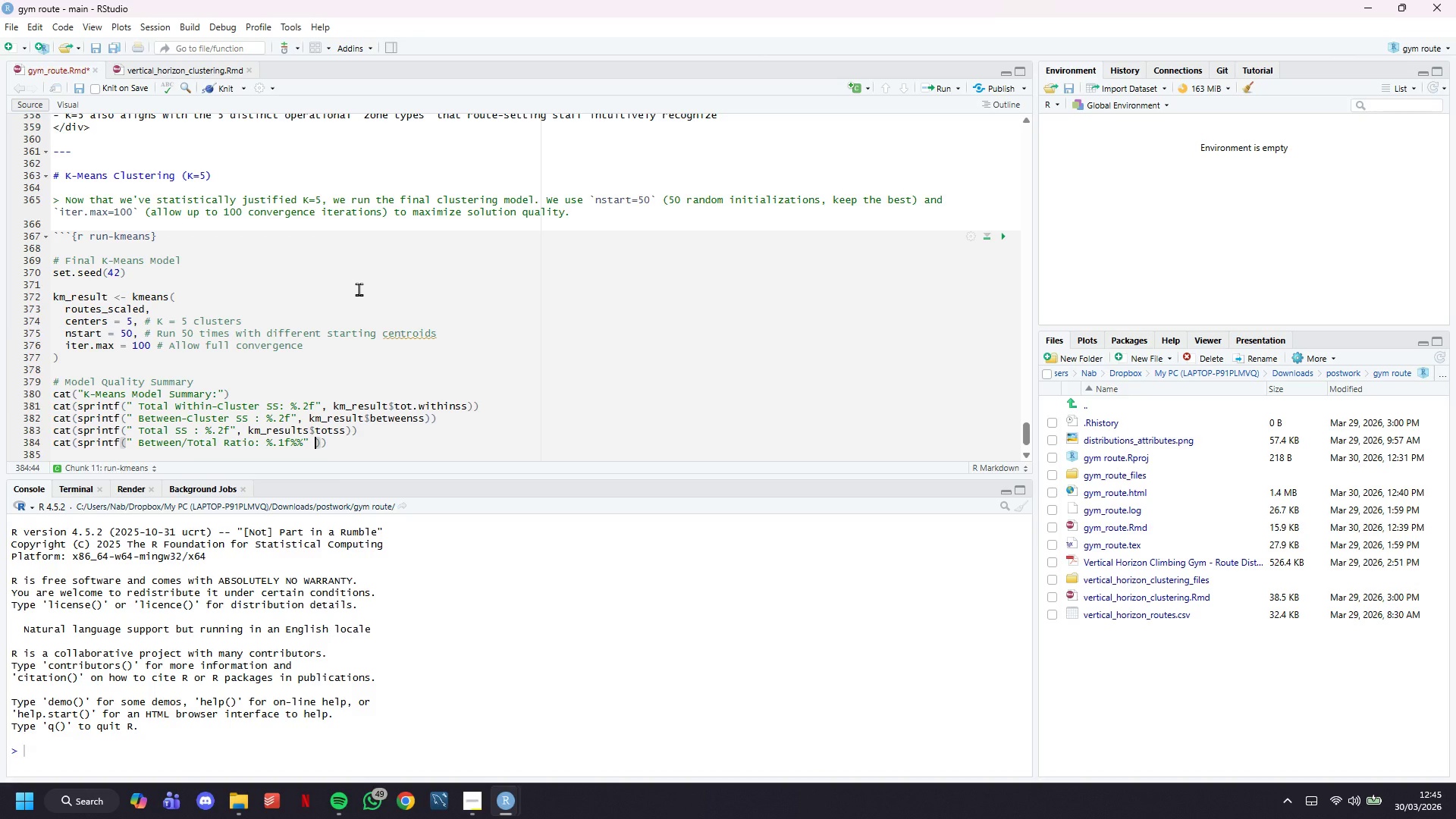 
key(ArrowLeft)
 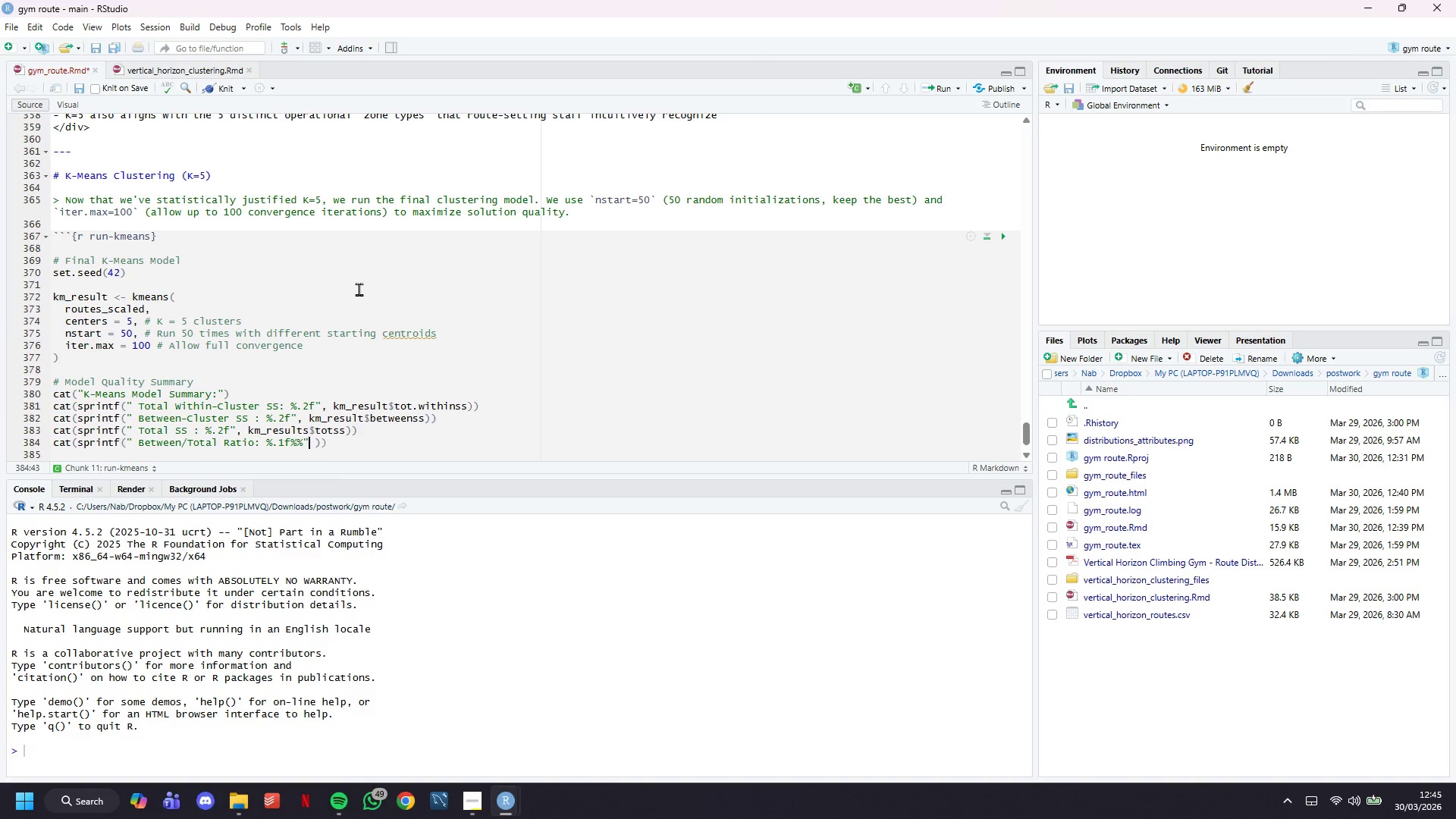 
key(ArrowLeft)
 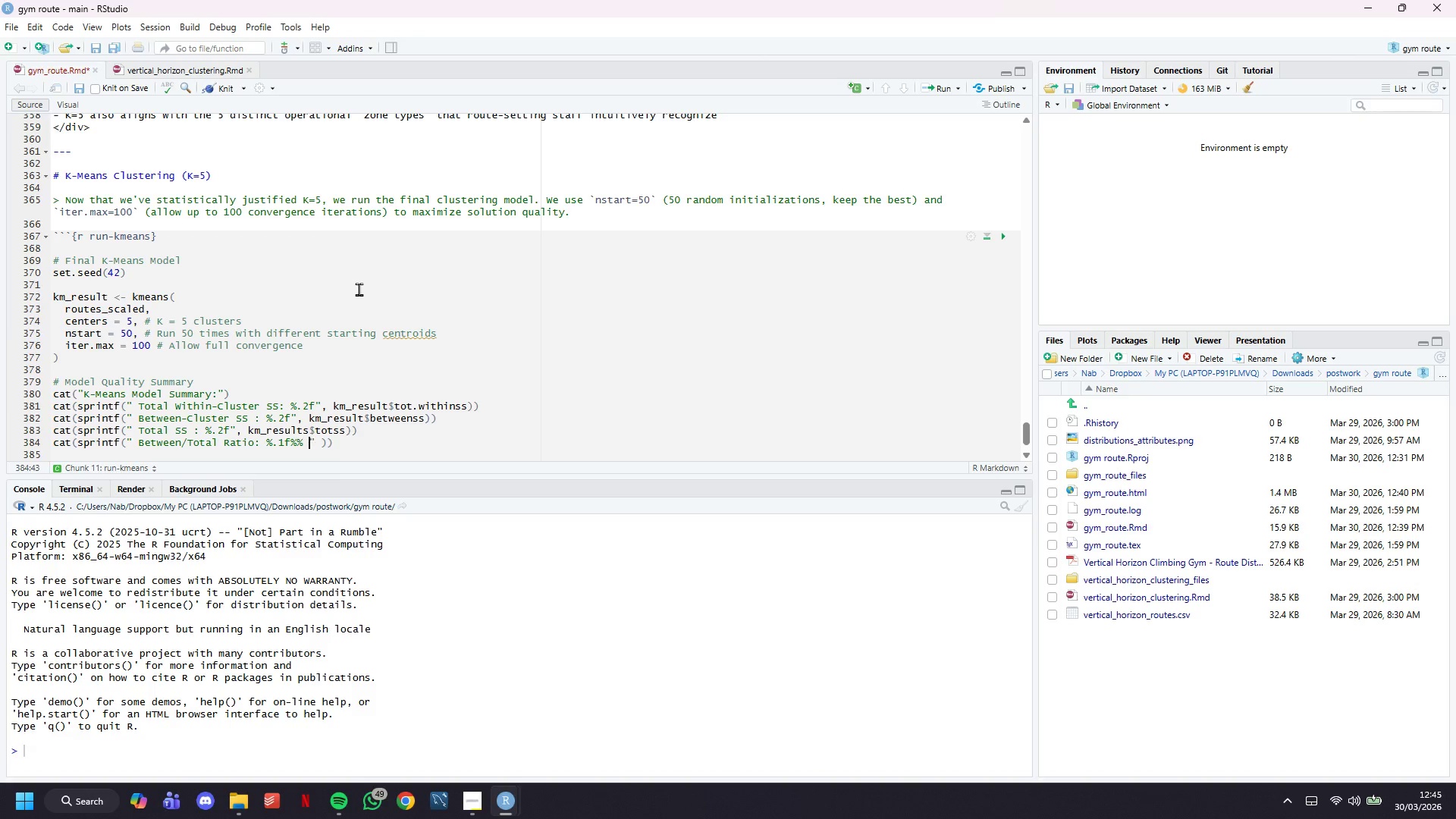 
type( ())
 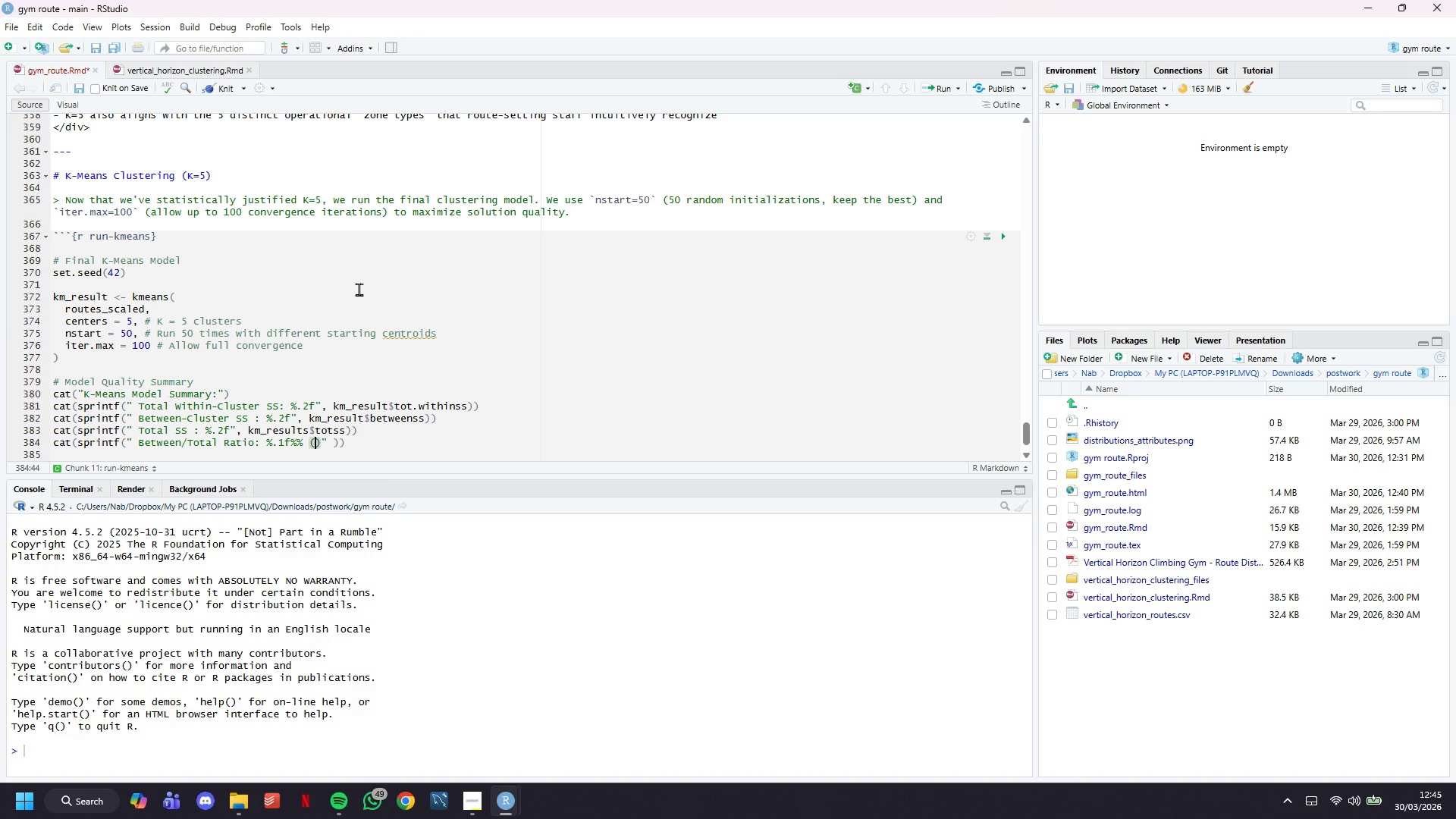 
 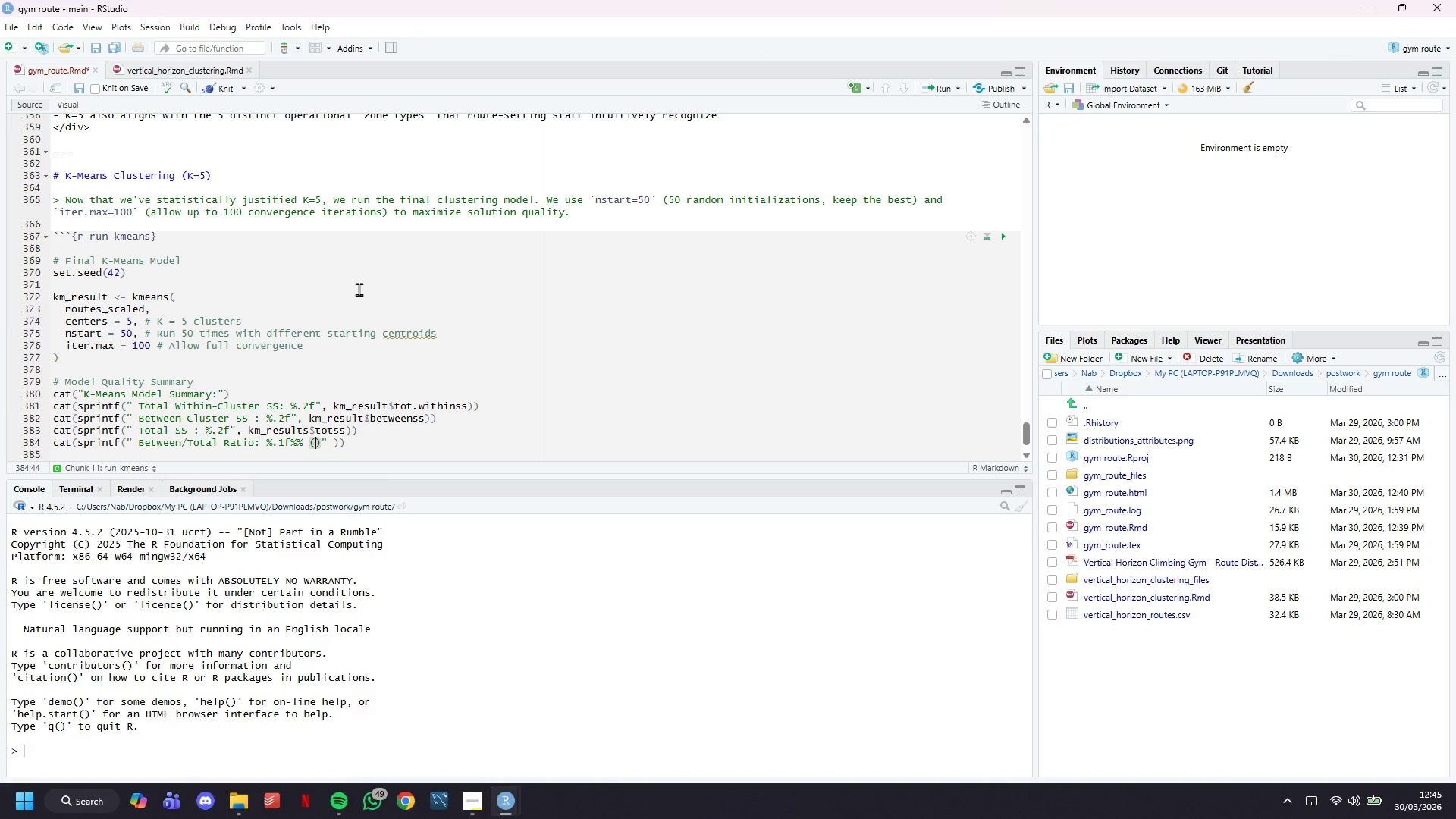 
key(ArrowLeft)
 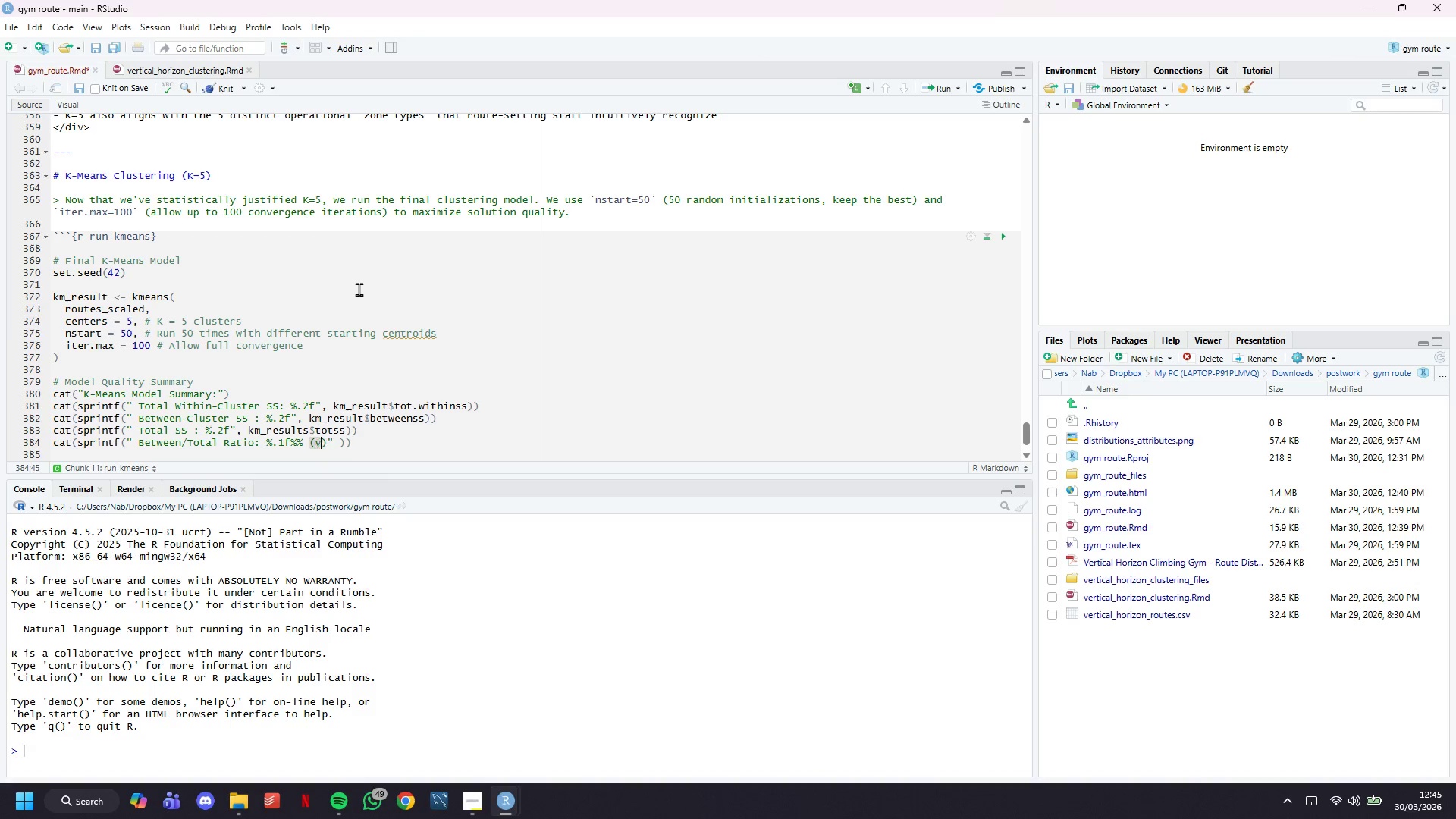 
type(variance explained)
 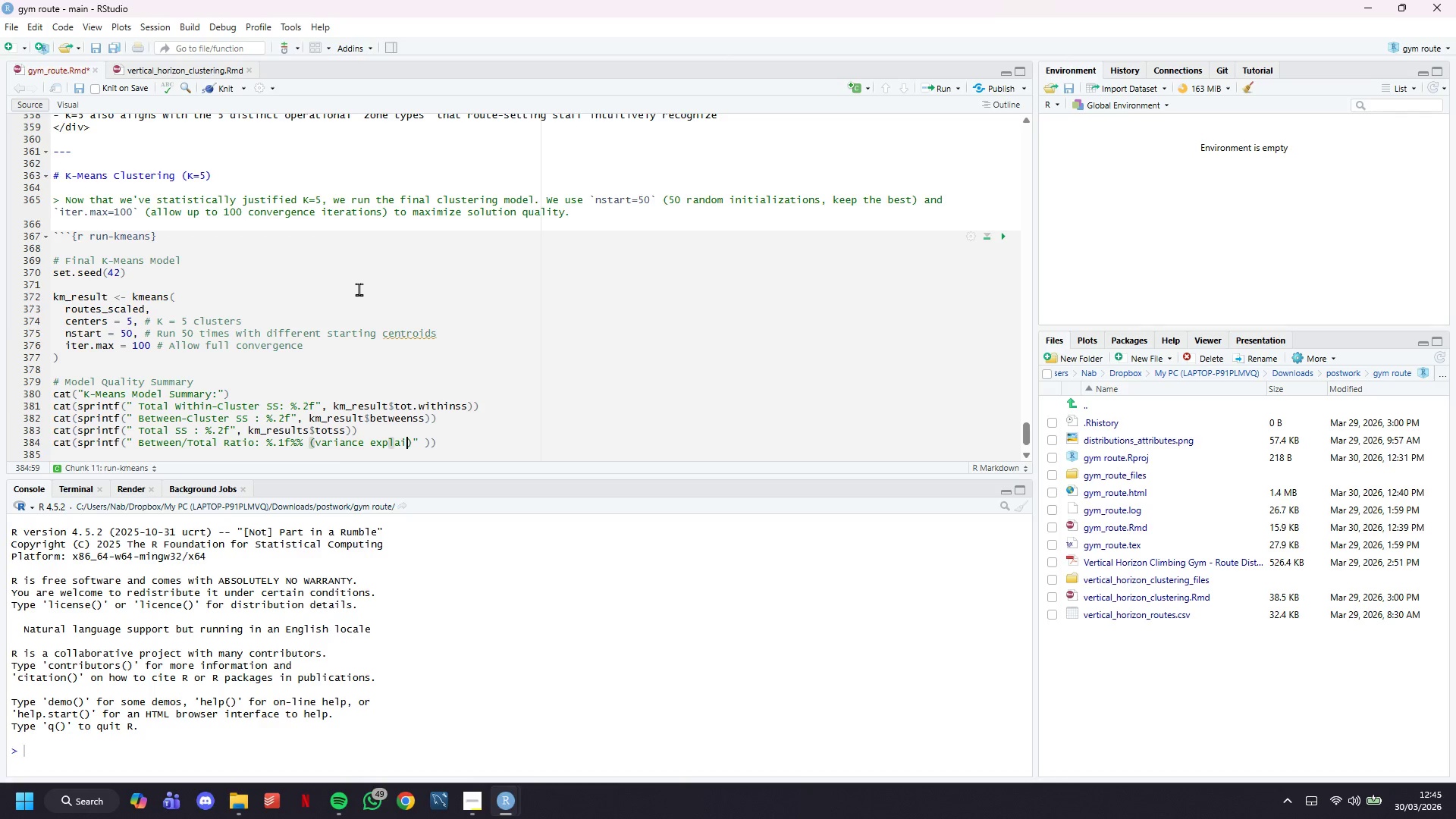 
key(ArrowRight)
 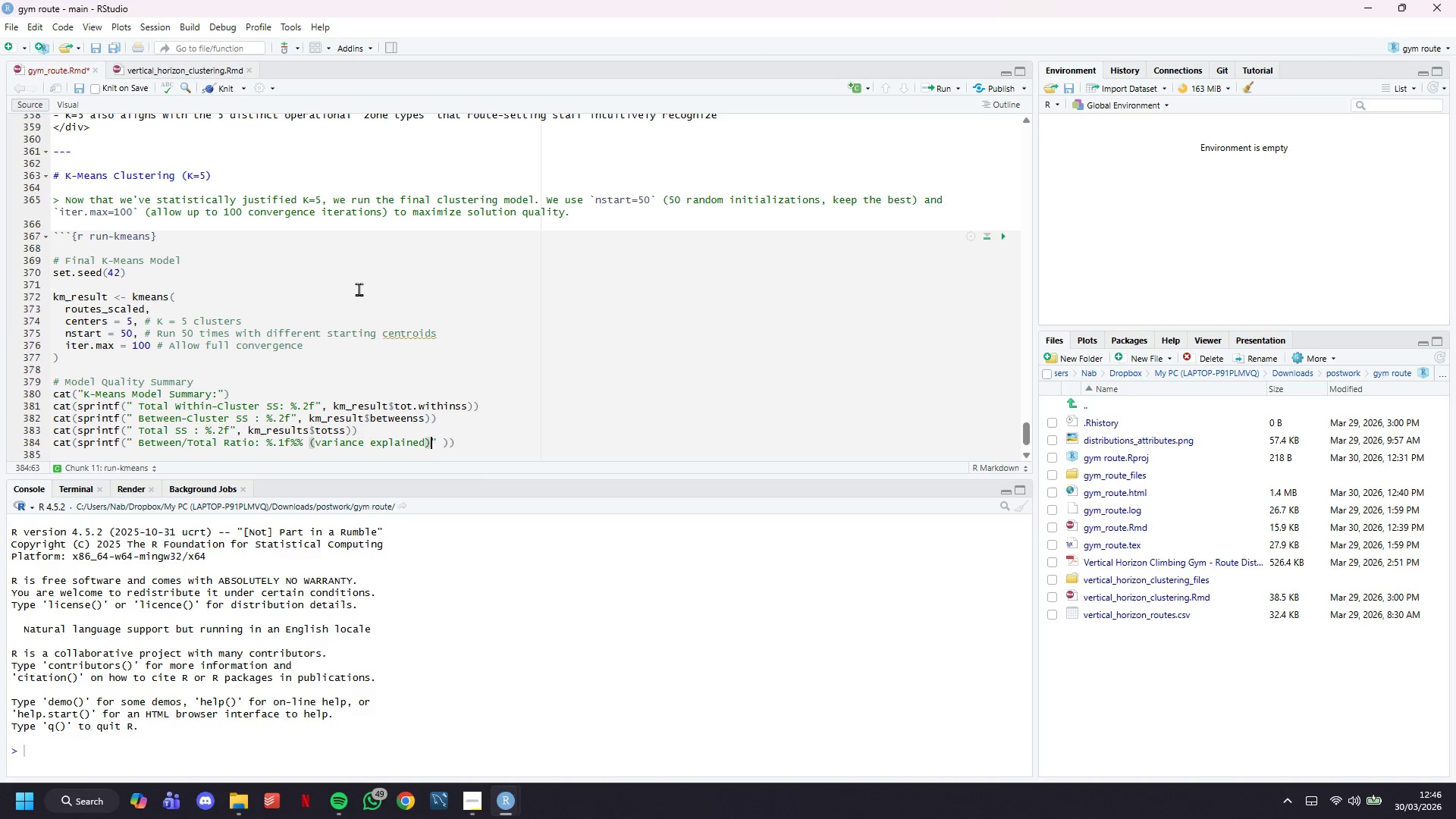 
key(ArrowRight)
 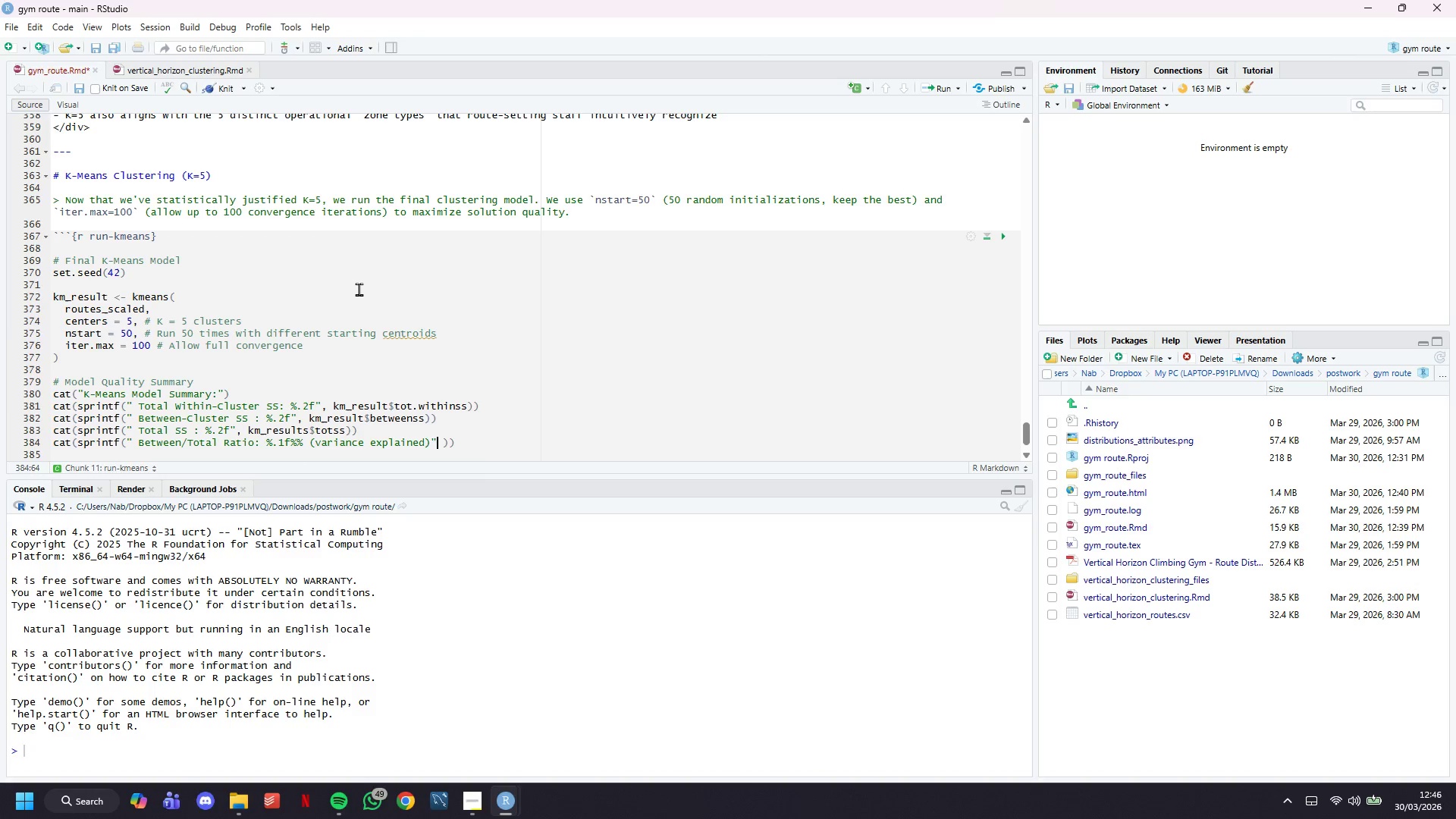 
key(Comma)
 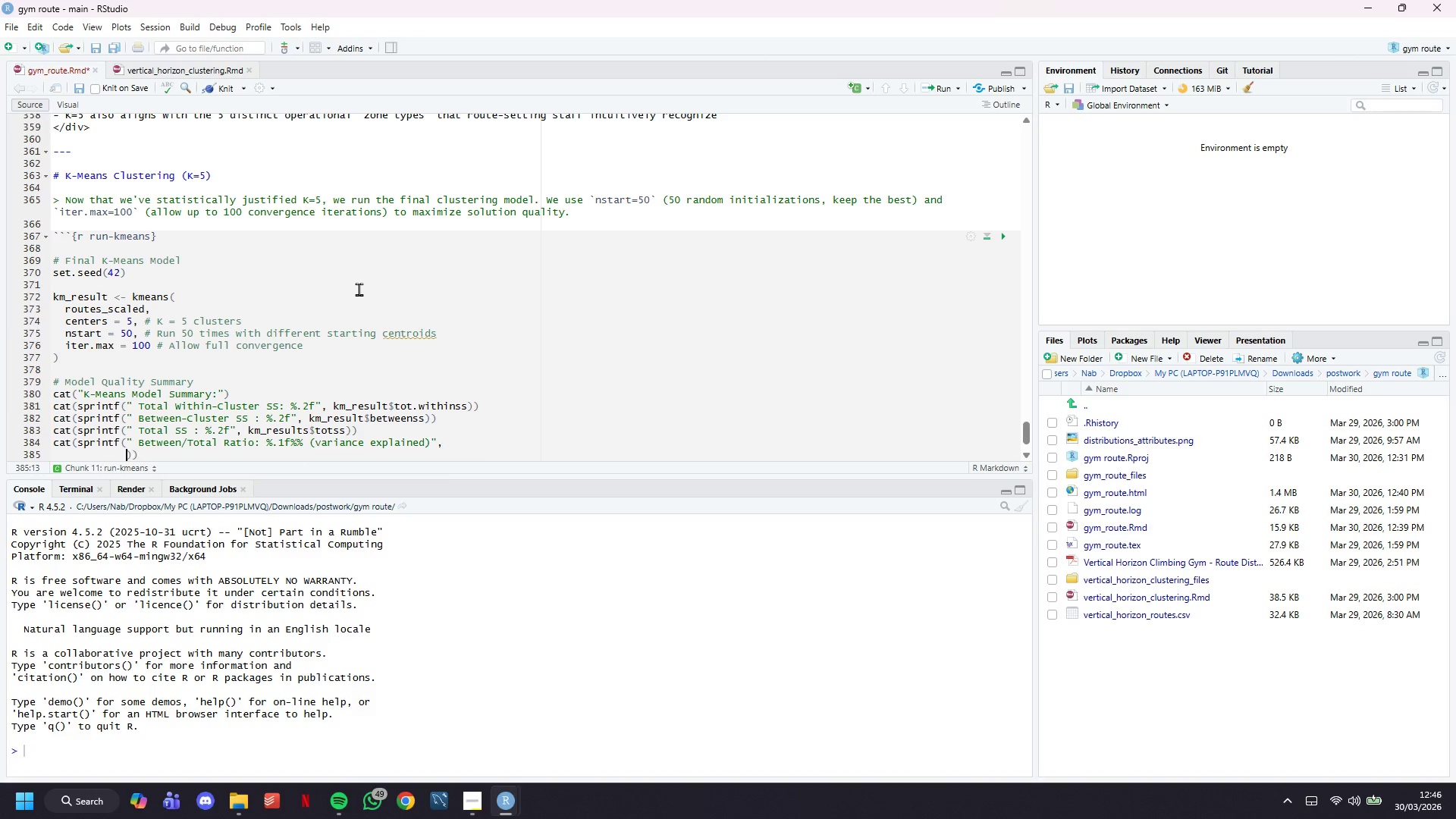 
key(Enter)
 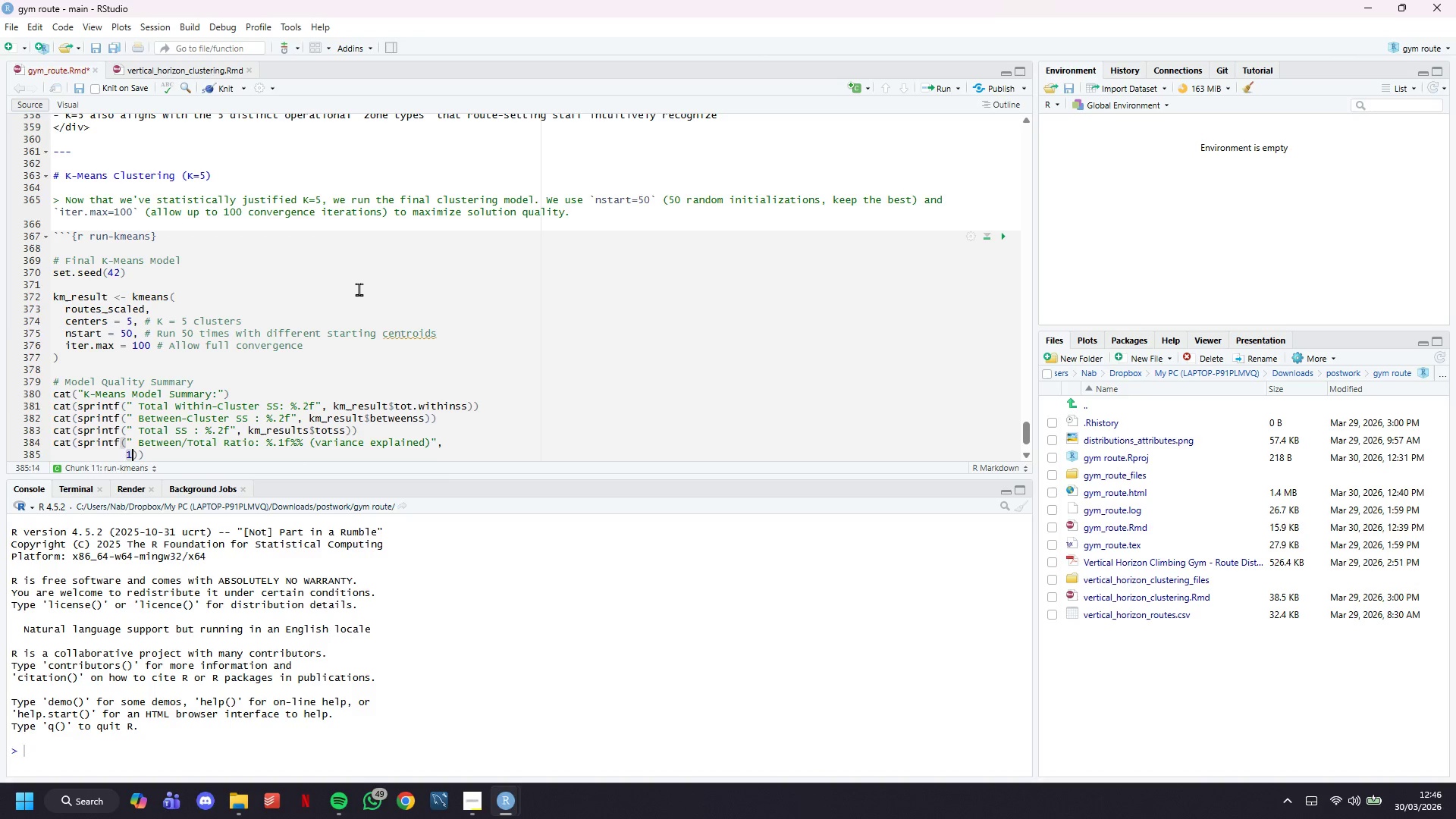 
type(100 * km_result$betweenss .)
key(Backspace)
type(/ km_)
 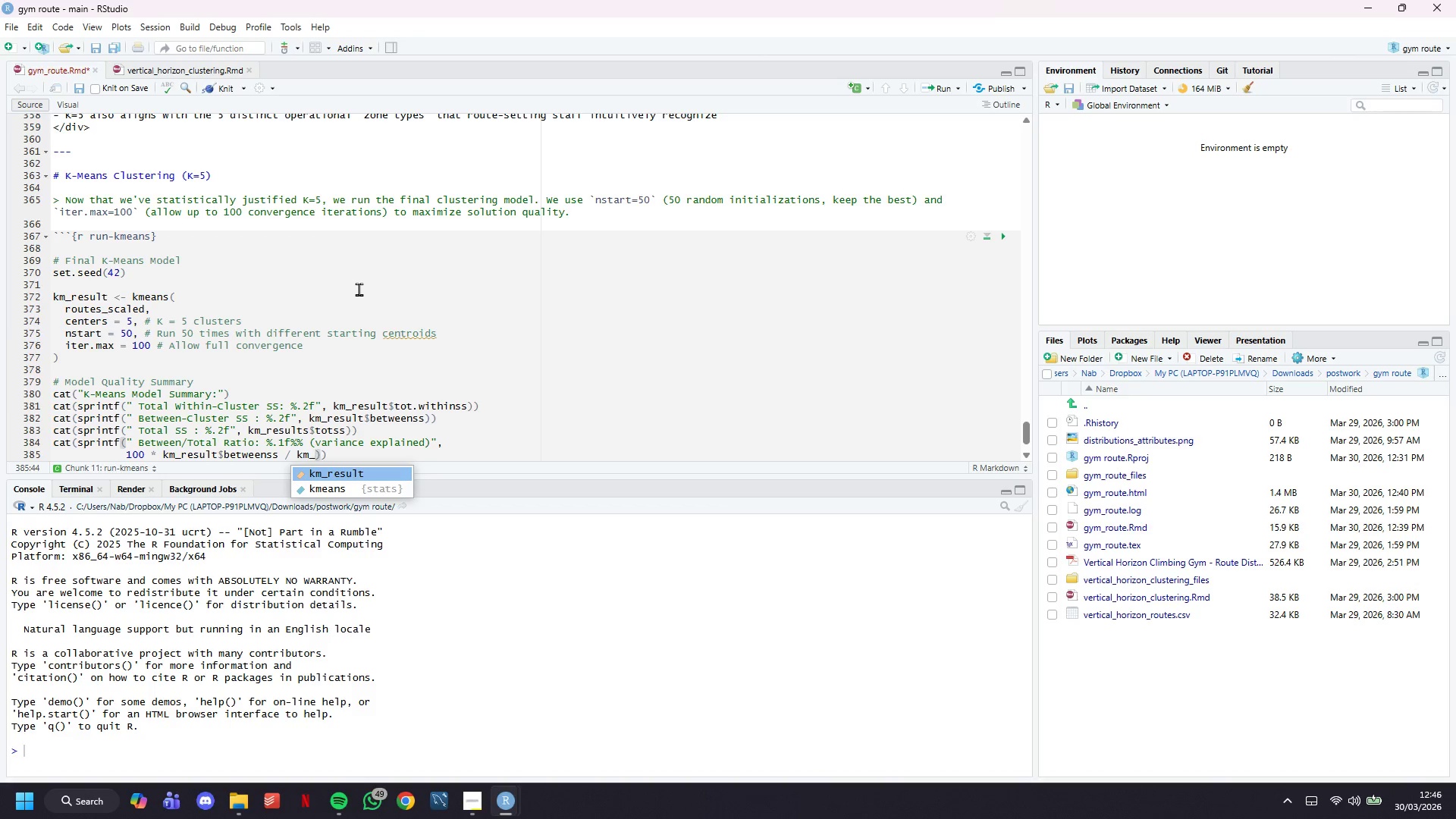 
wait(48.73)
 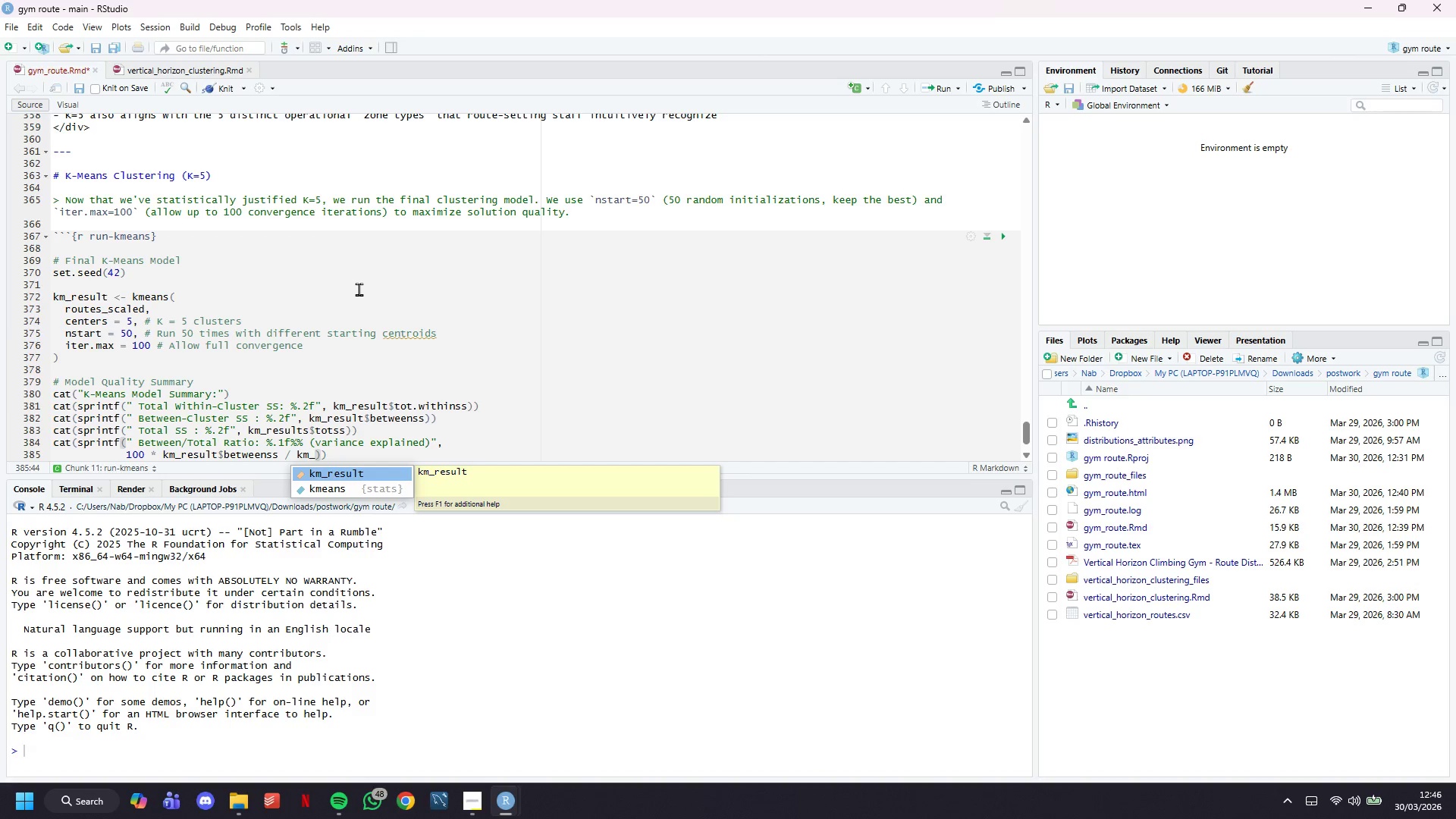 
type(result)
 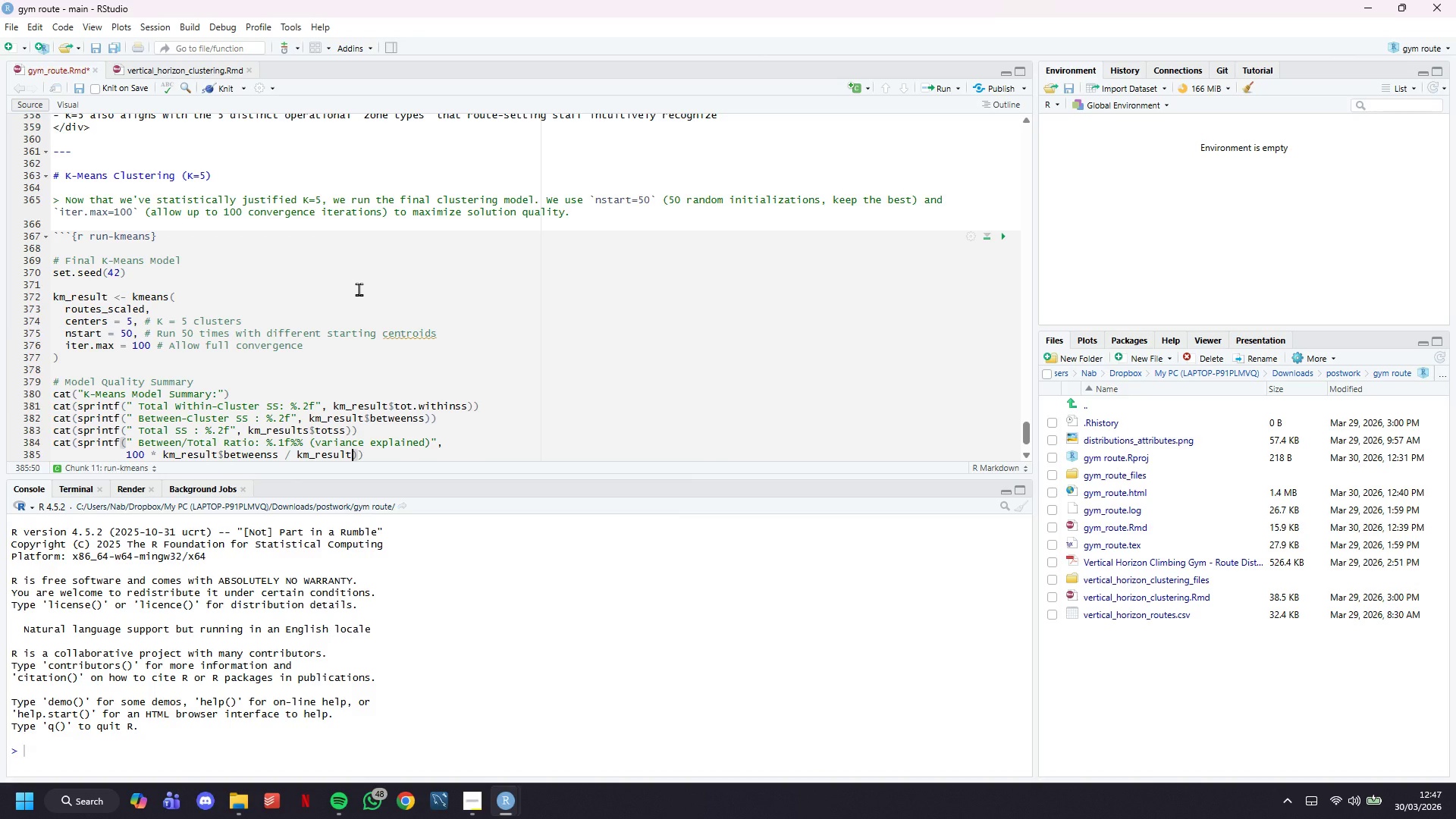 
hold_key(key=ShiftLeft, duration=1.5)
 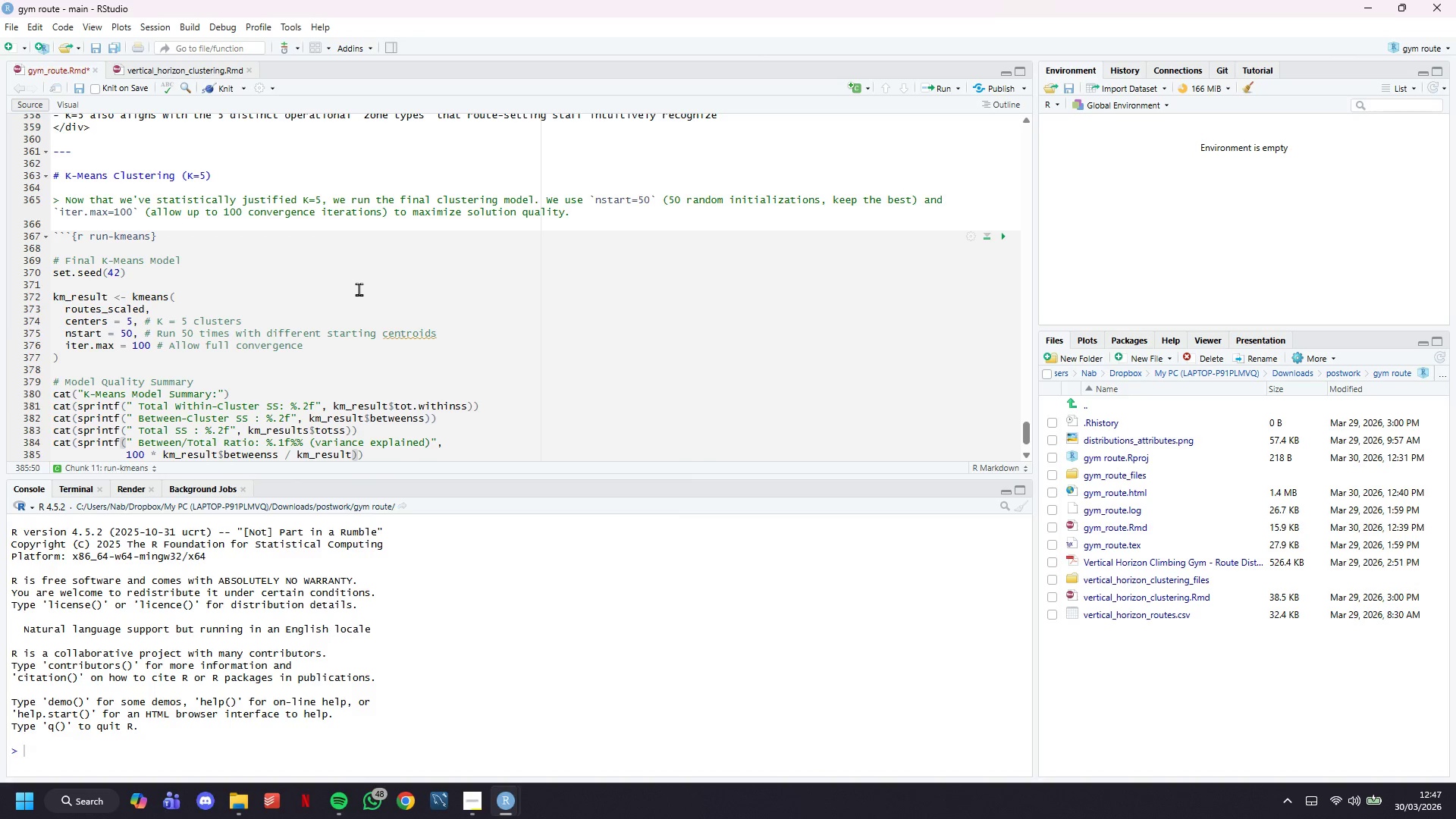 
hold_key(key=ShiftLeft, duration=1.5)
 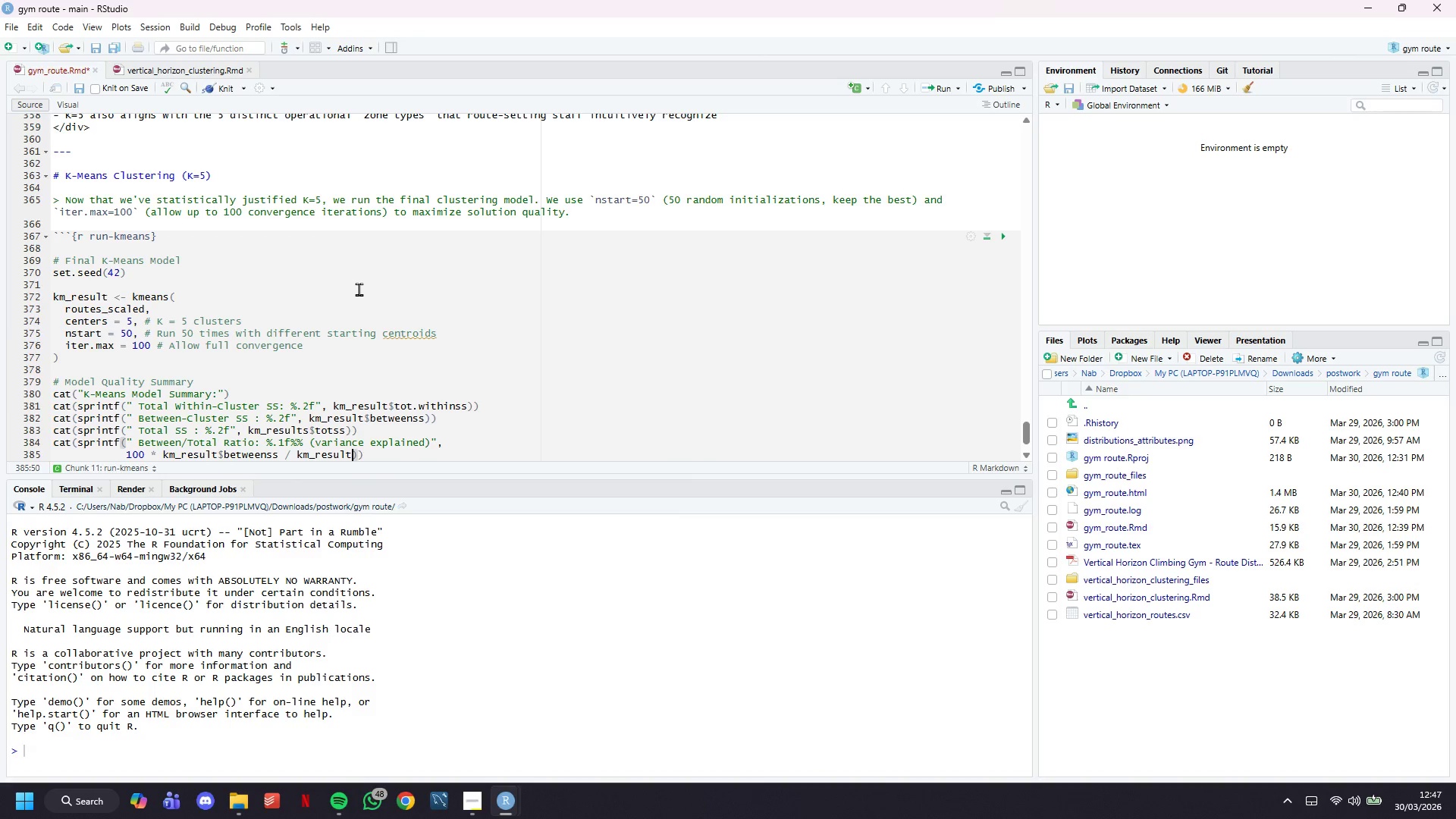 
type($totss)
 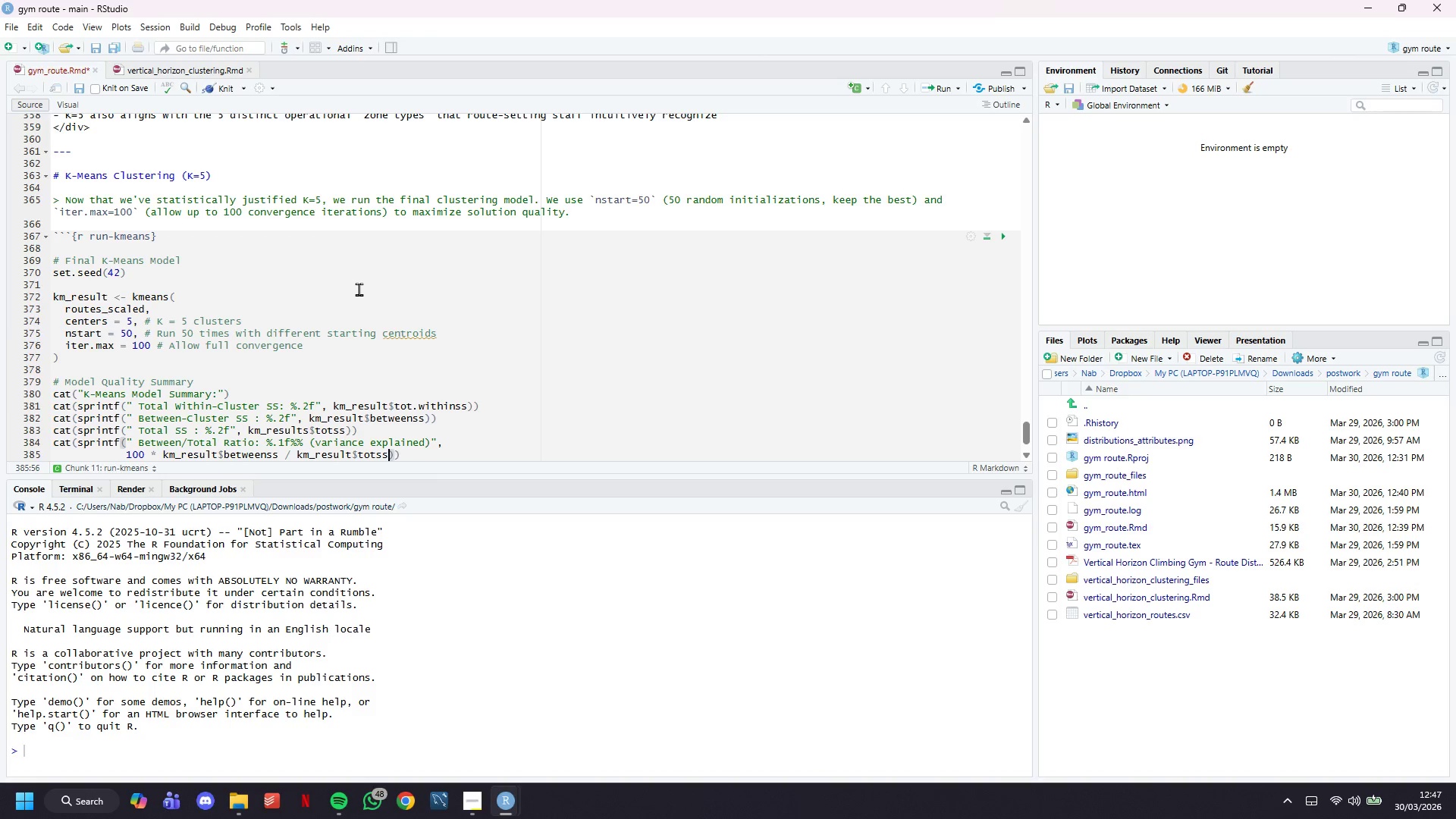 
key(ArrowRight)
 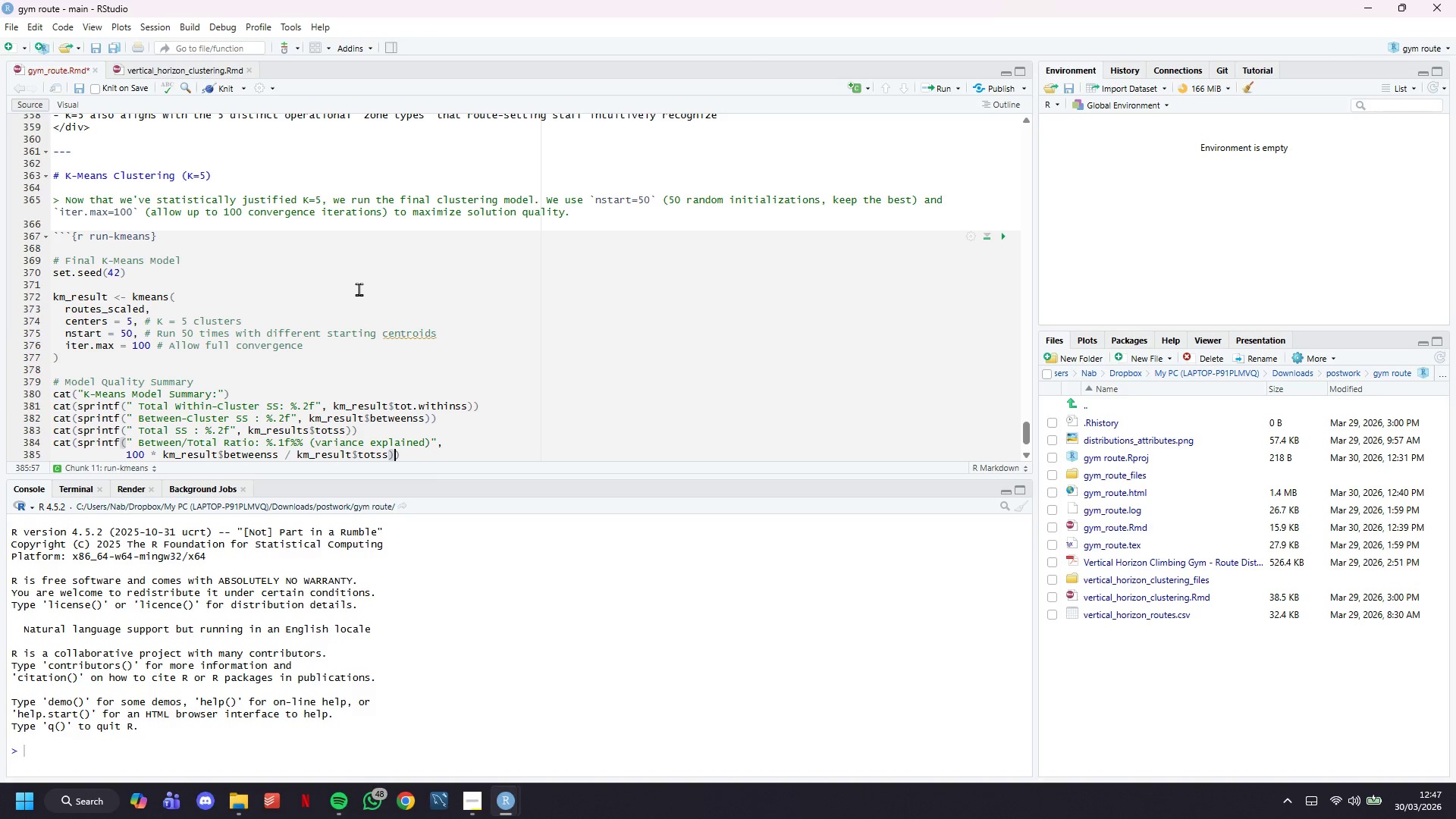 
key(ArrowRight)
 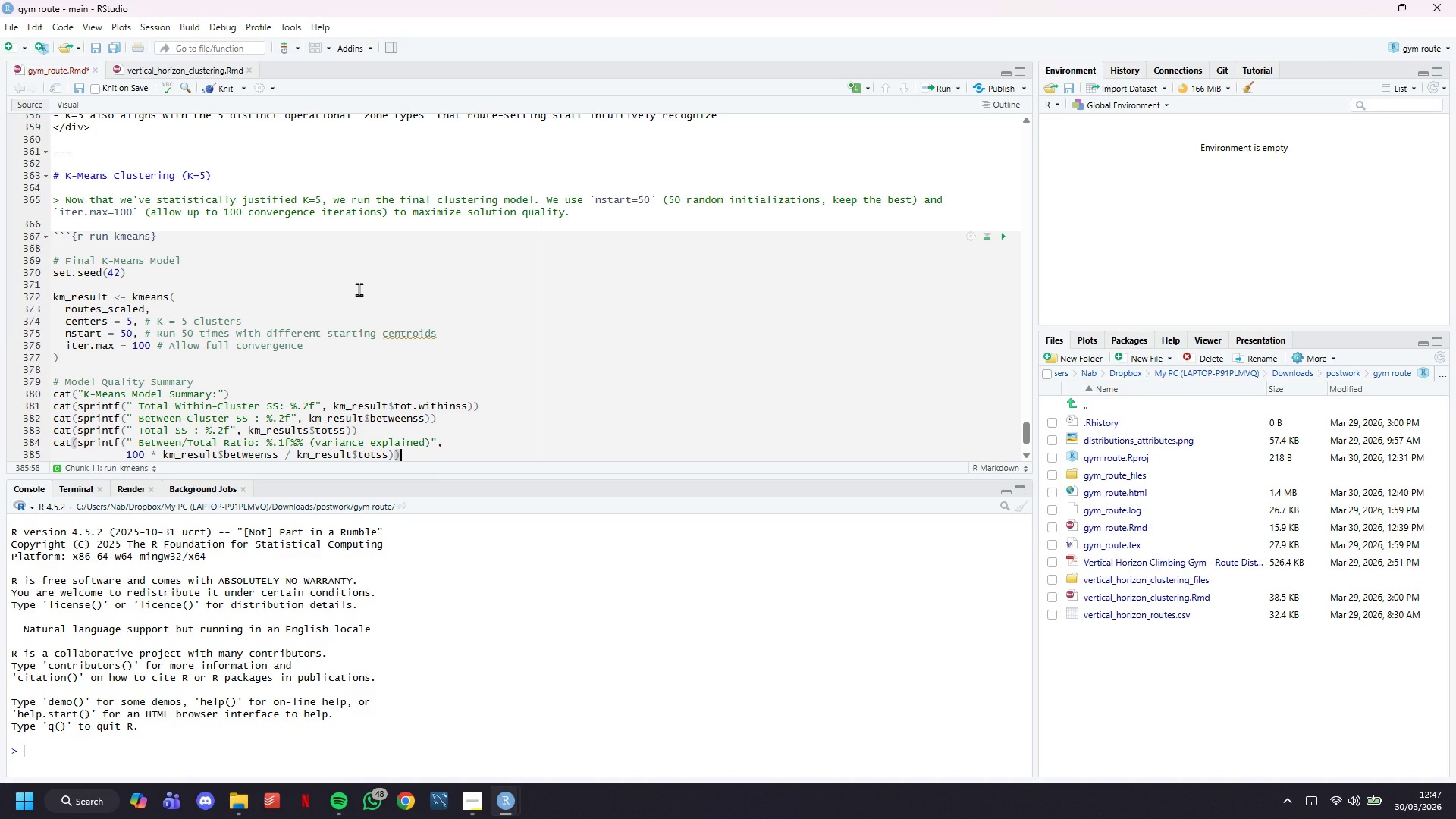 
key(Enter)
 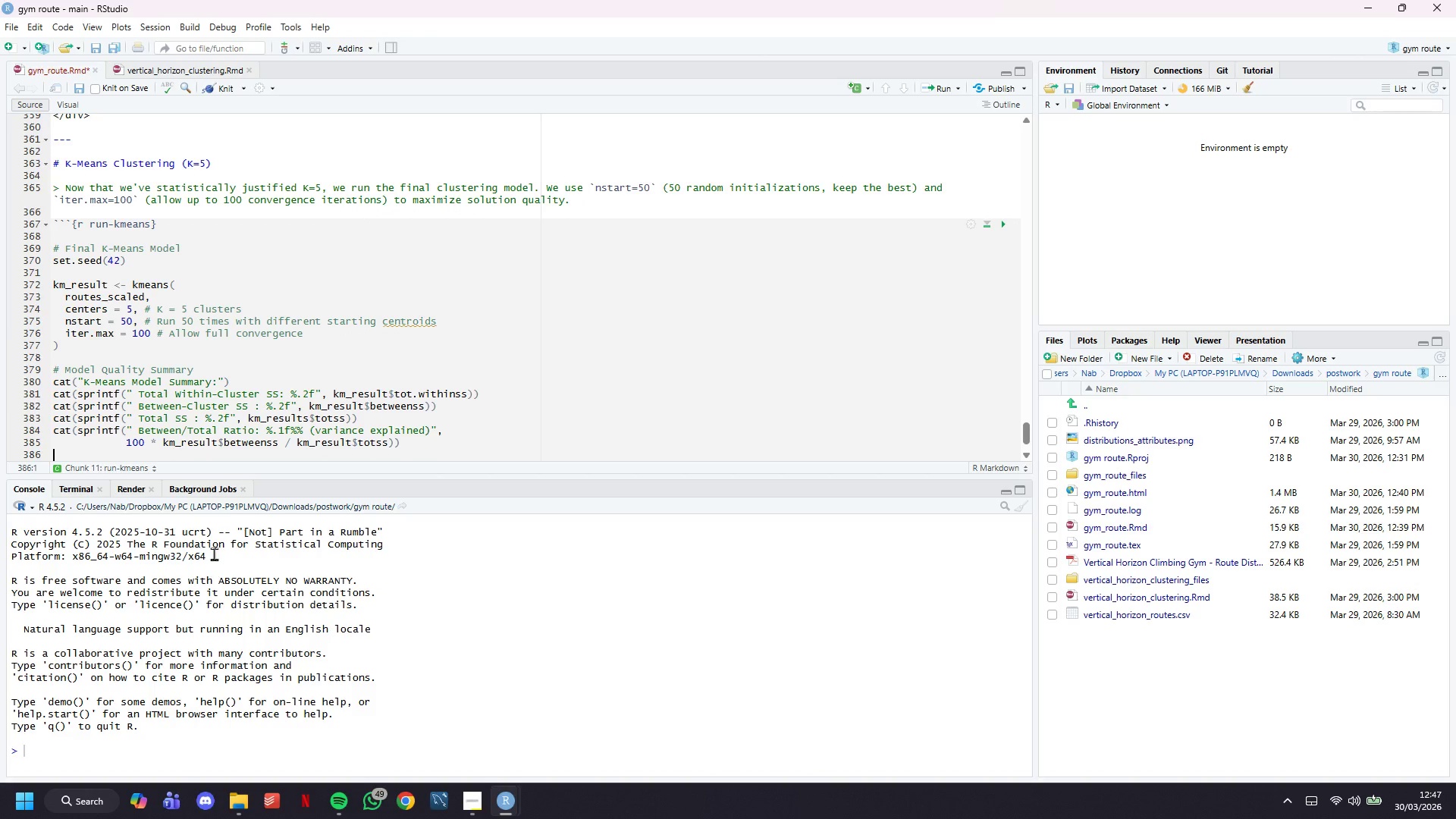 
key(C)
 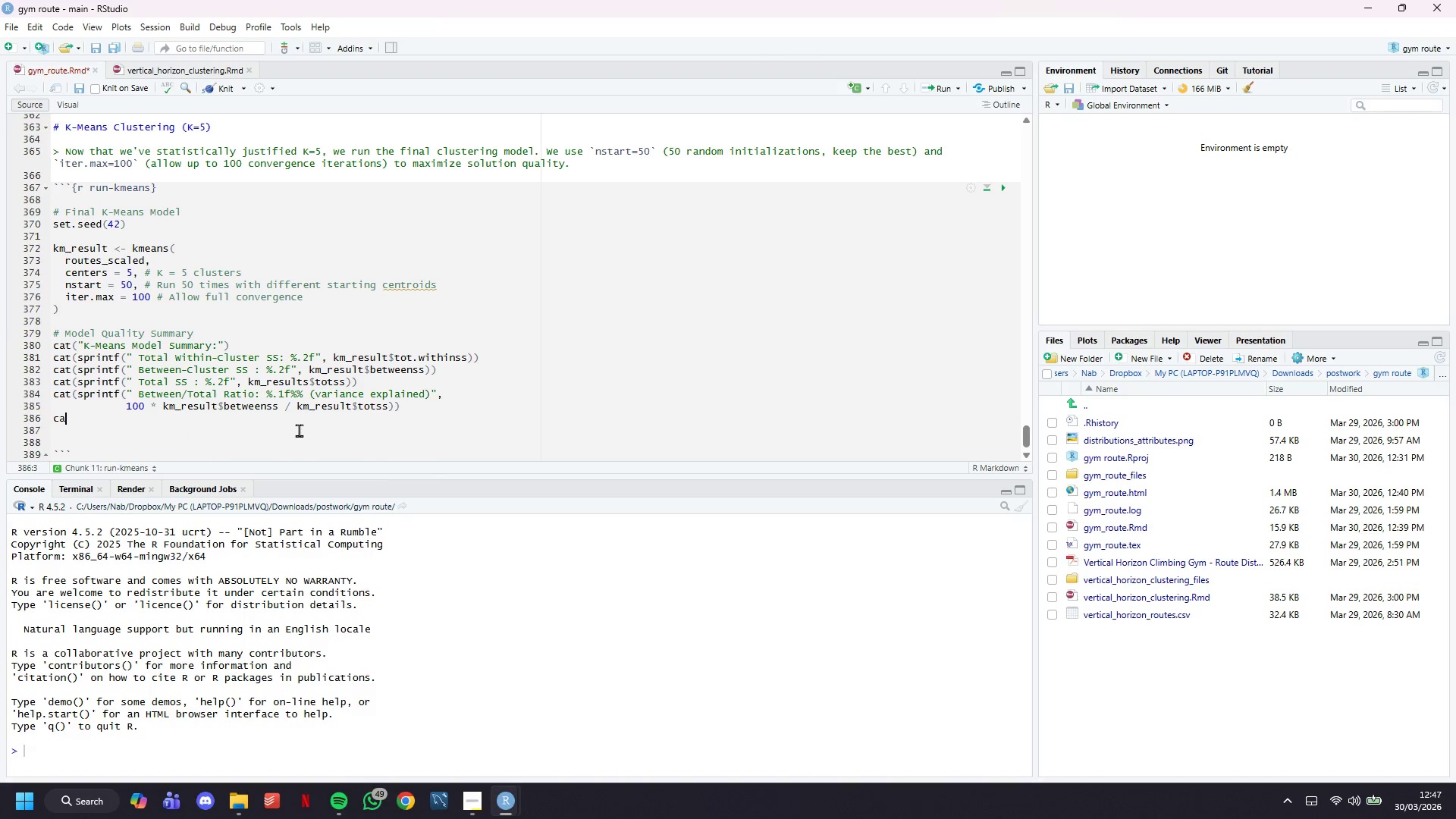 
scroll: coordinate [299, 430], scroll_direction: down, amount: 8.0
 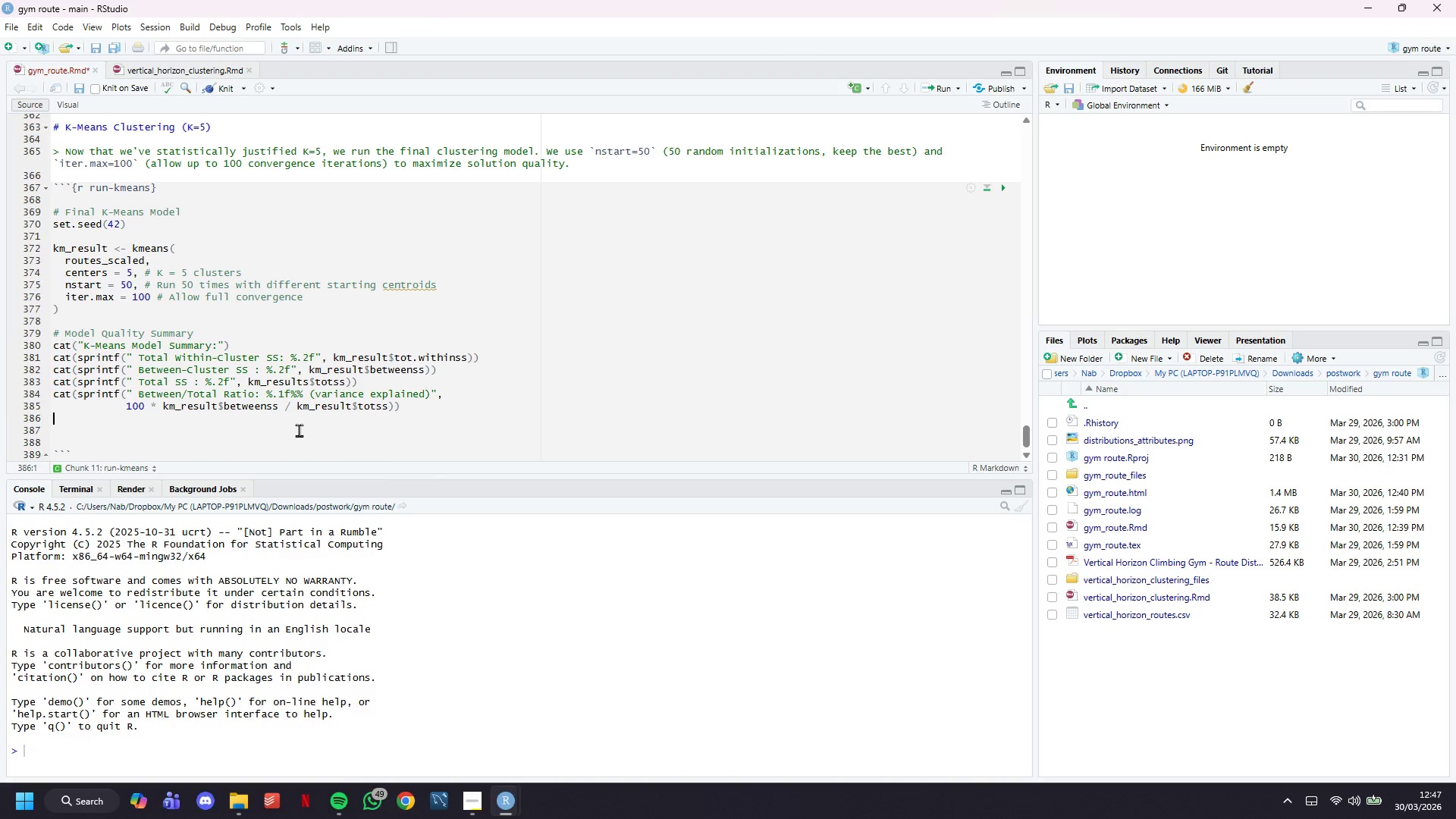 
type(at(sprintf(" Convergence : %)
 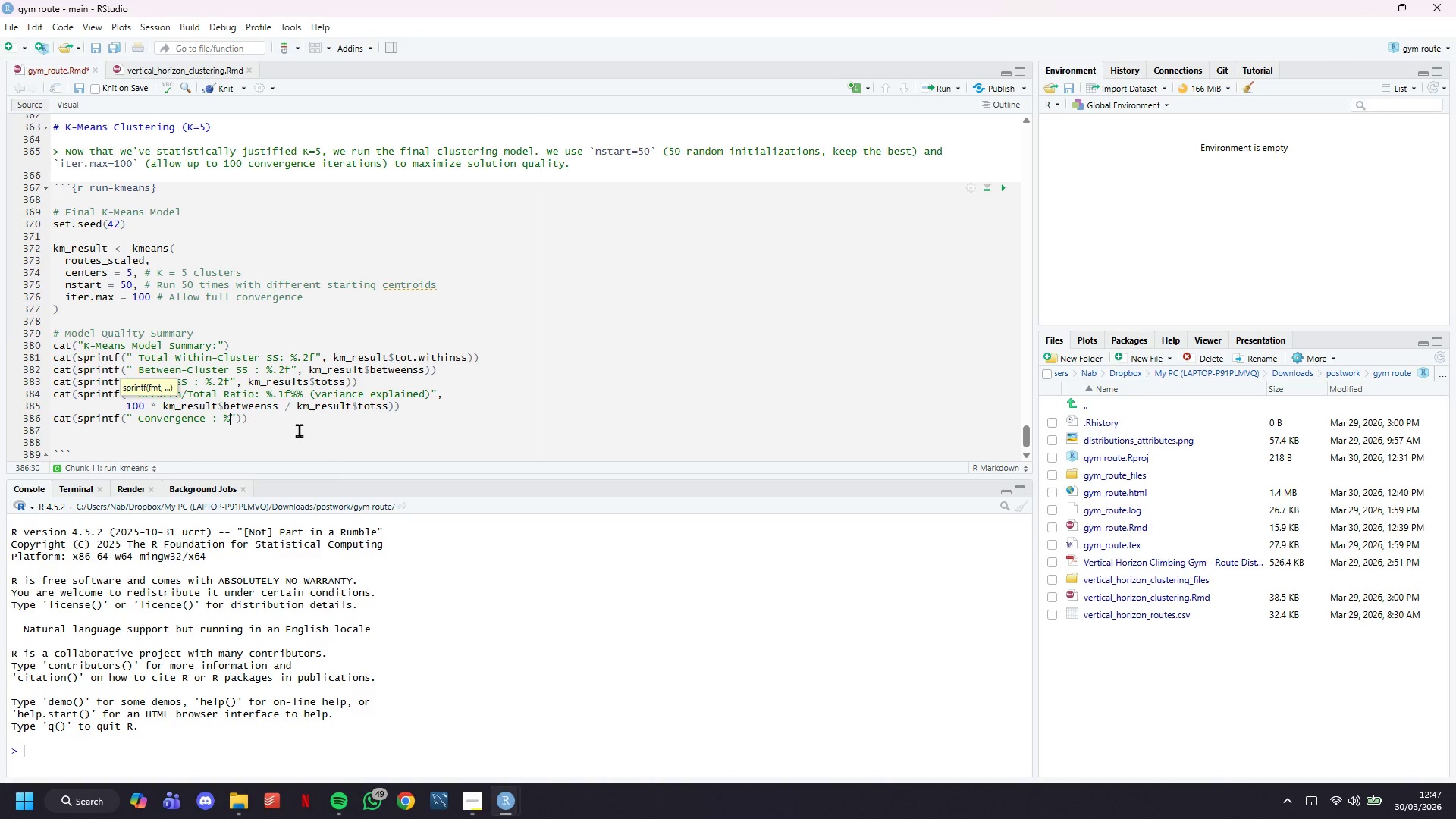 
type(d iterations)
 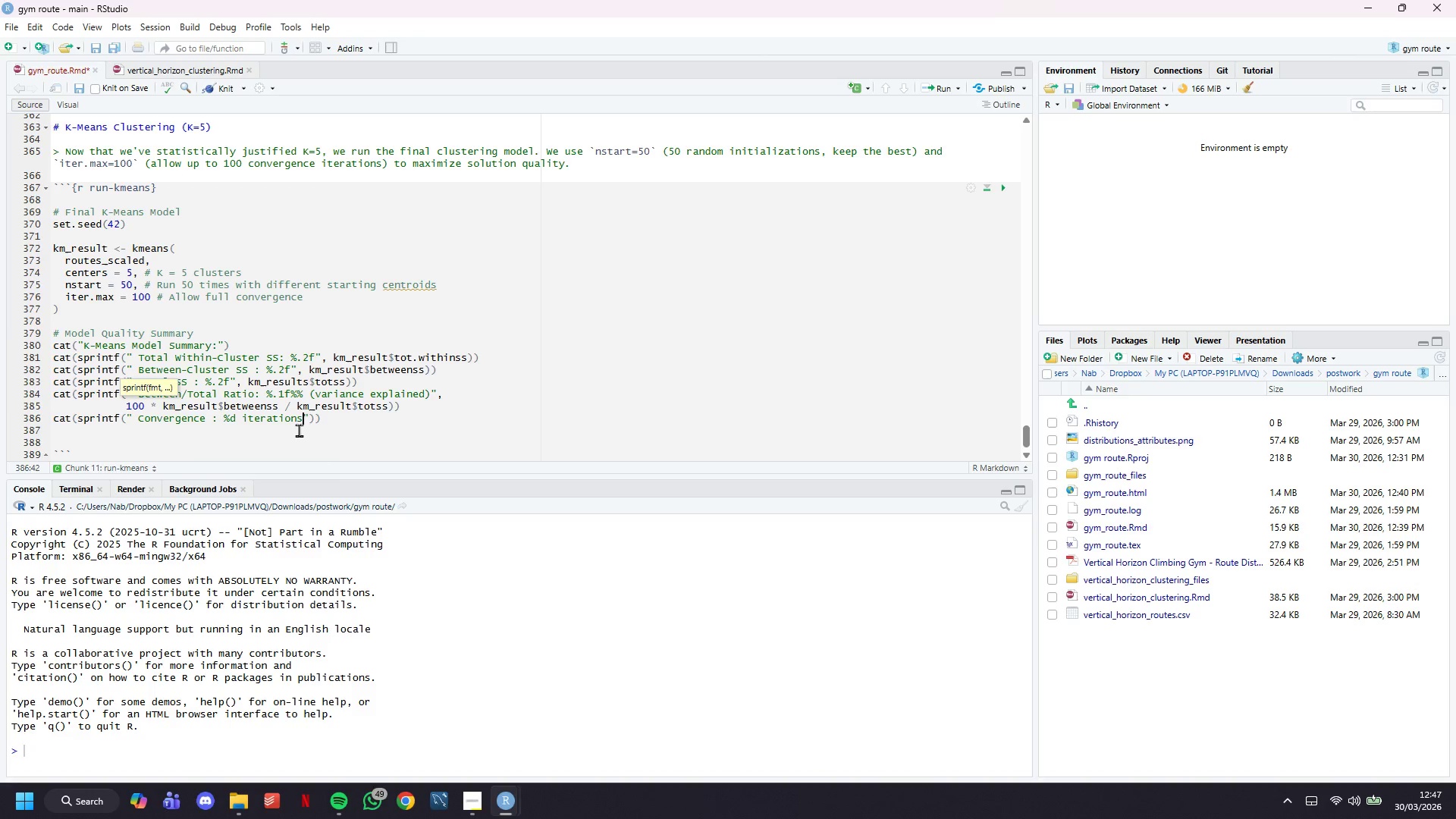 
key(ArrowRight)
 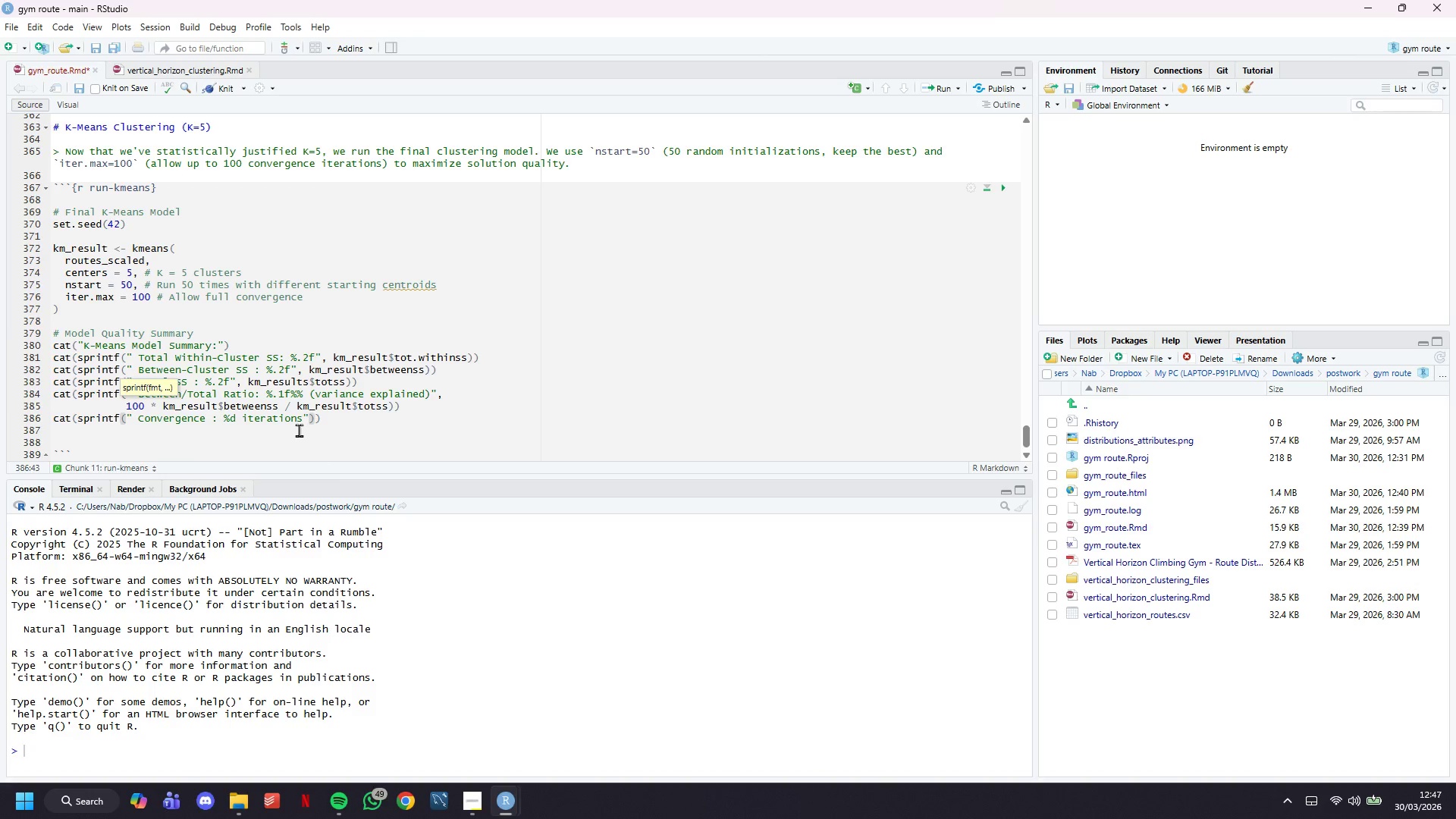 
type(, km_result$iter)
 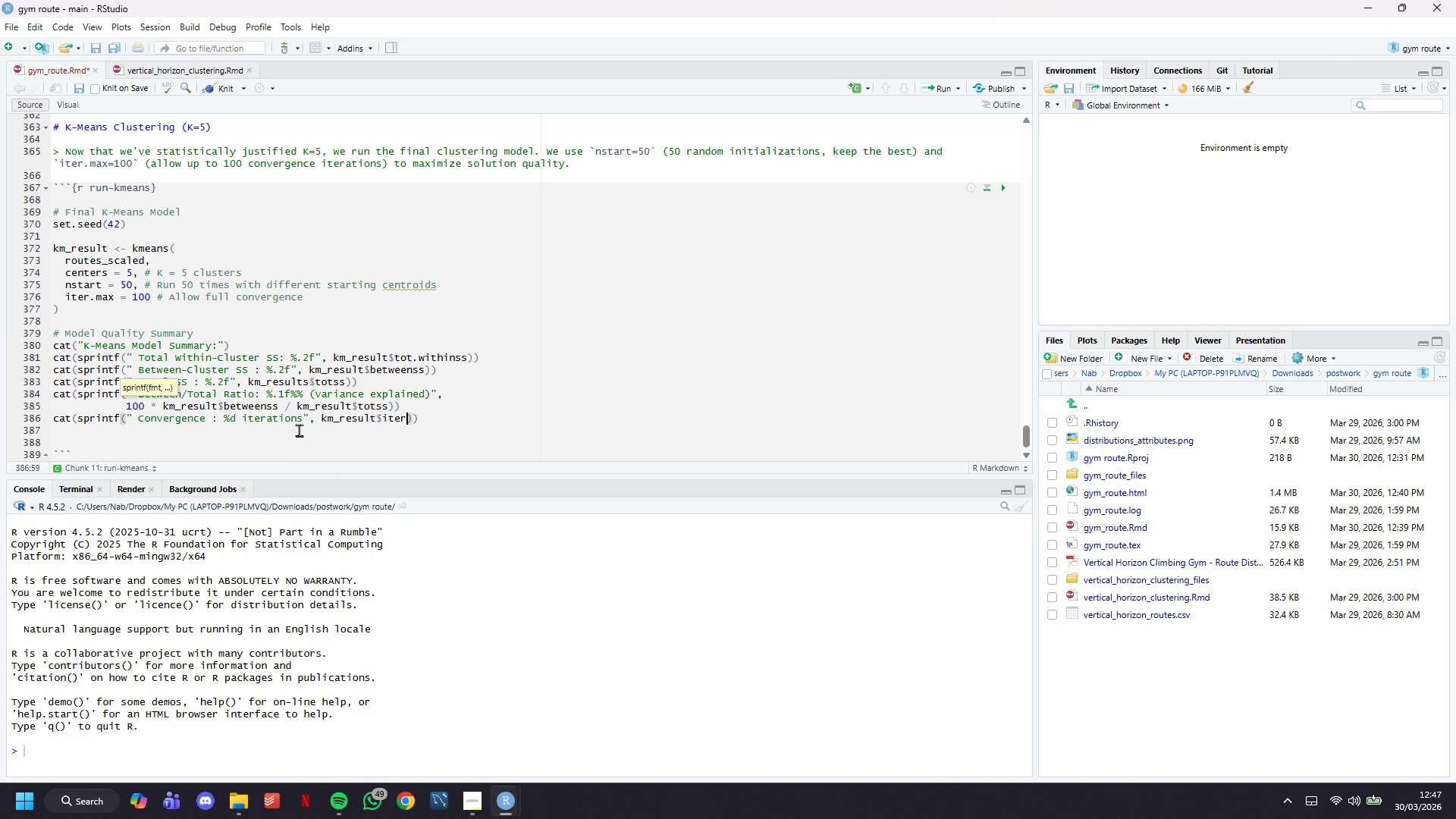 
wait(59.83)
 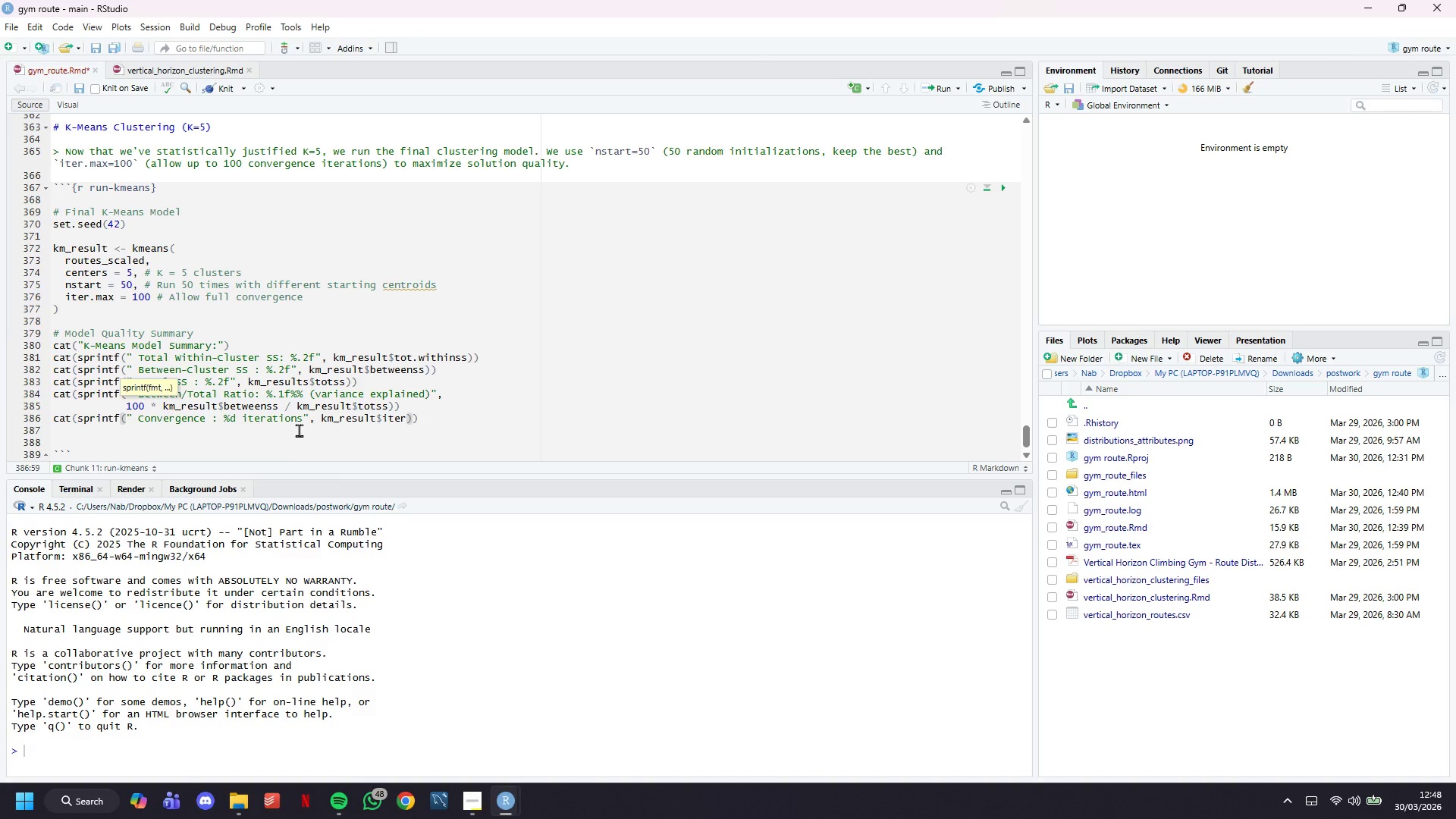 
left_click([224, 86])
 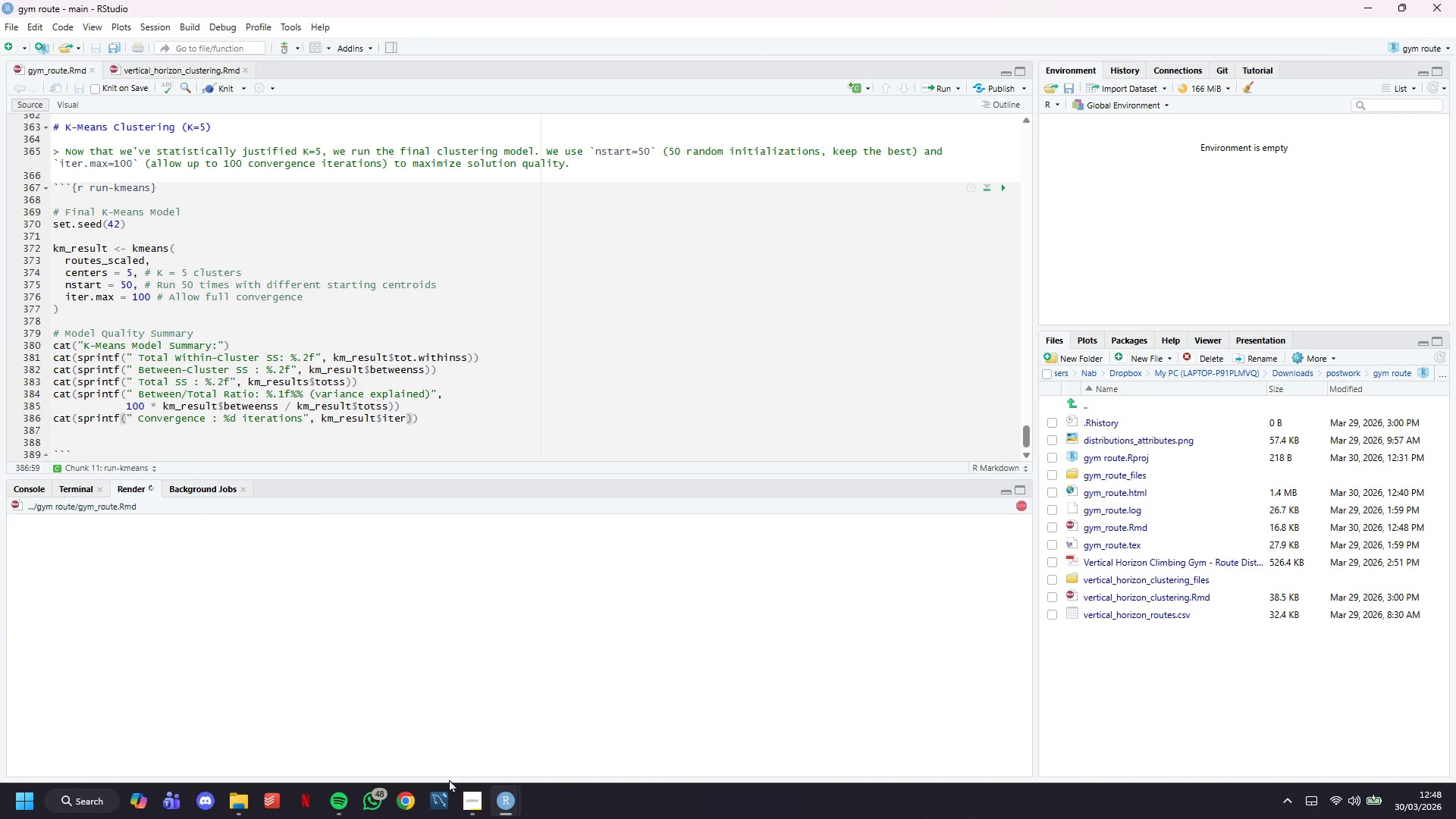 
left_click([460, 793])